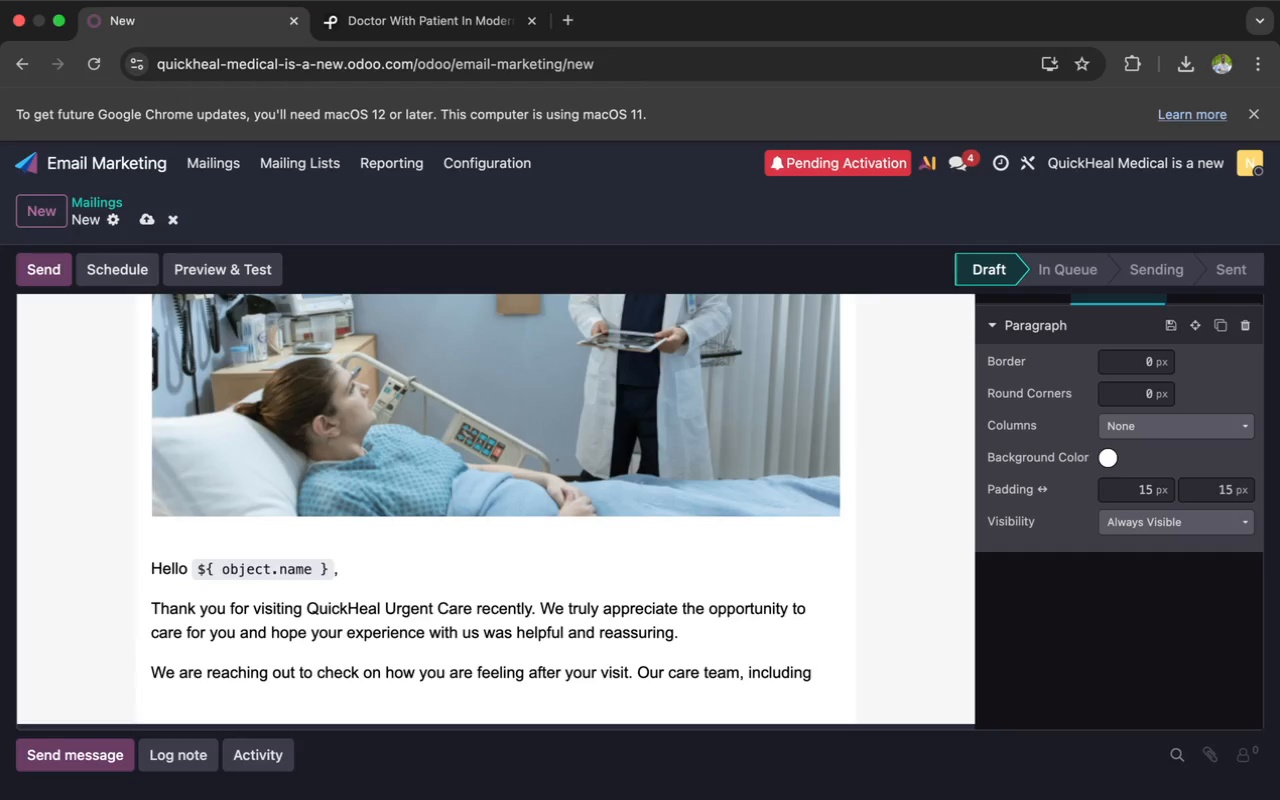 
wait(8.28)
 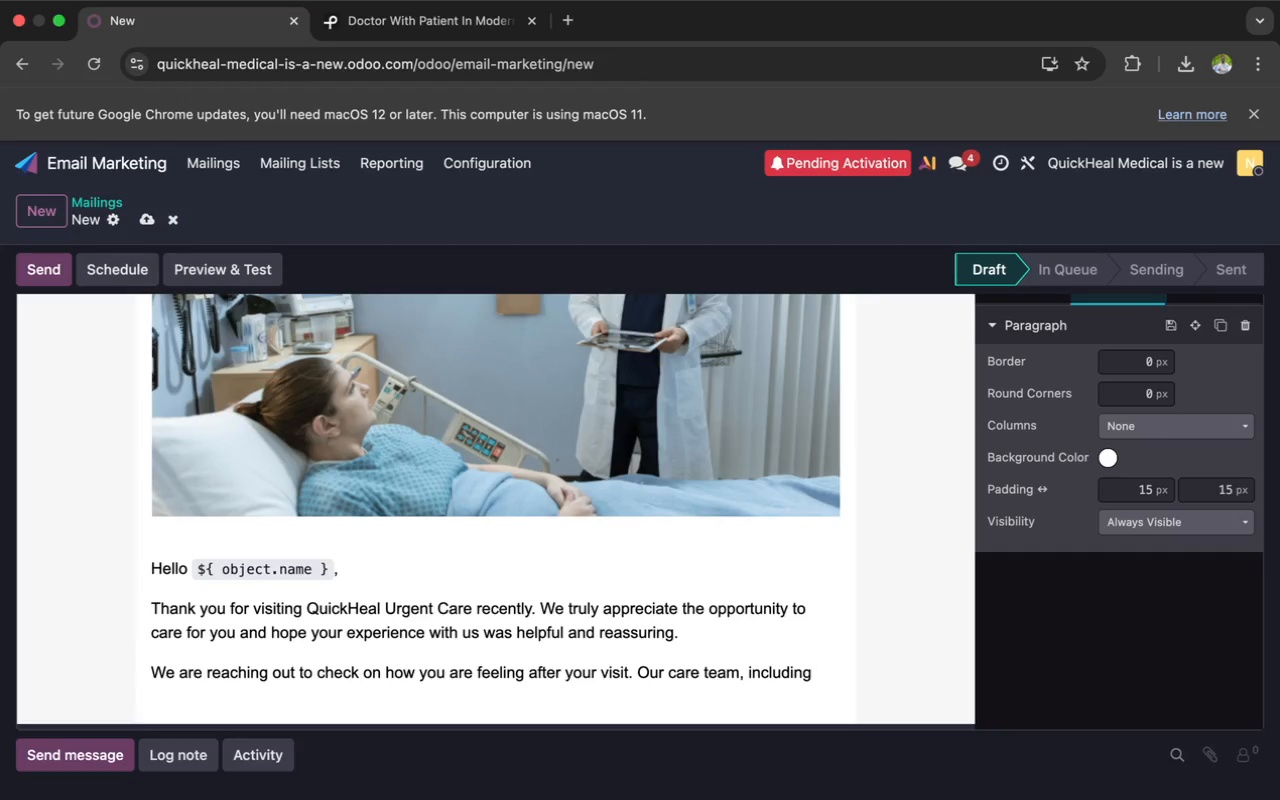 
type( ` Dr)
 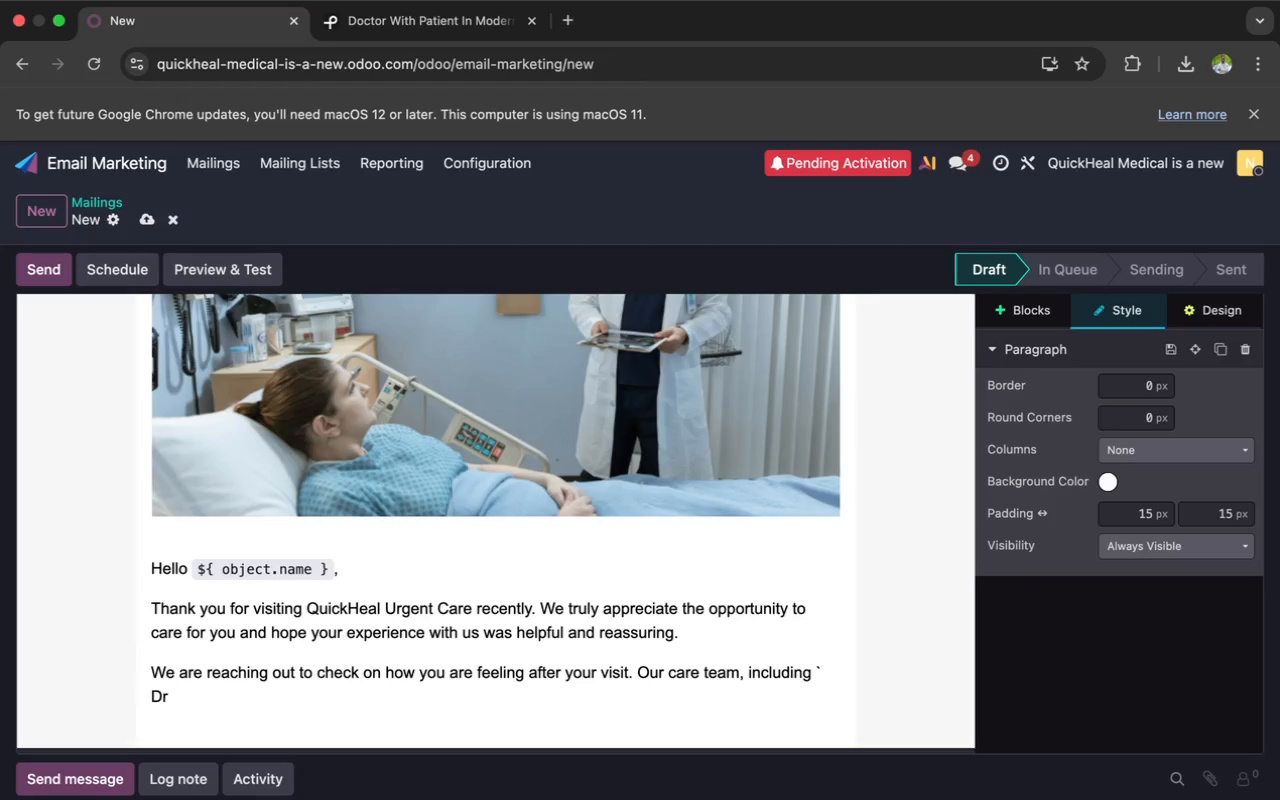 
key(Period)
 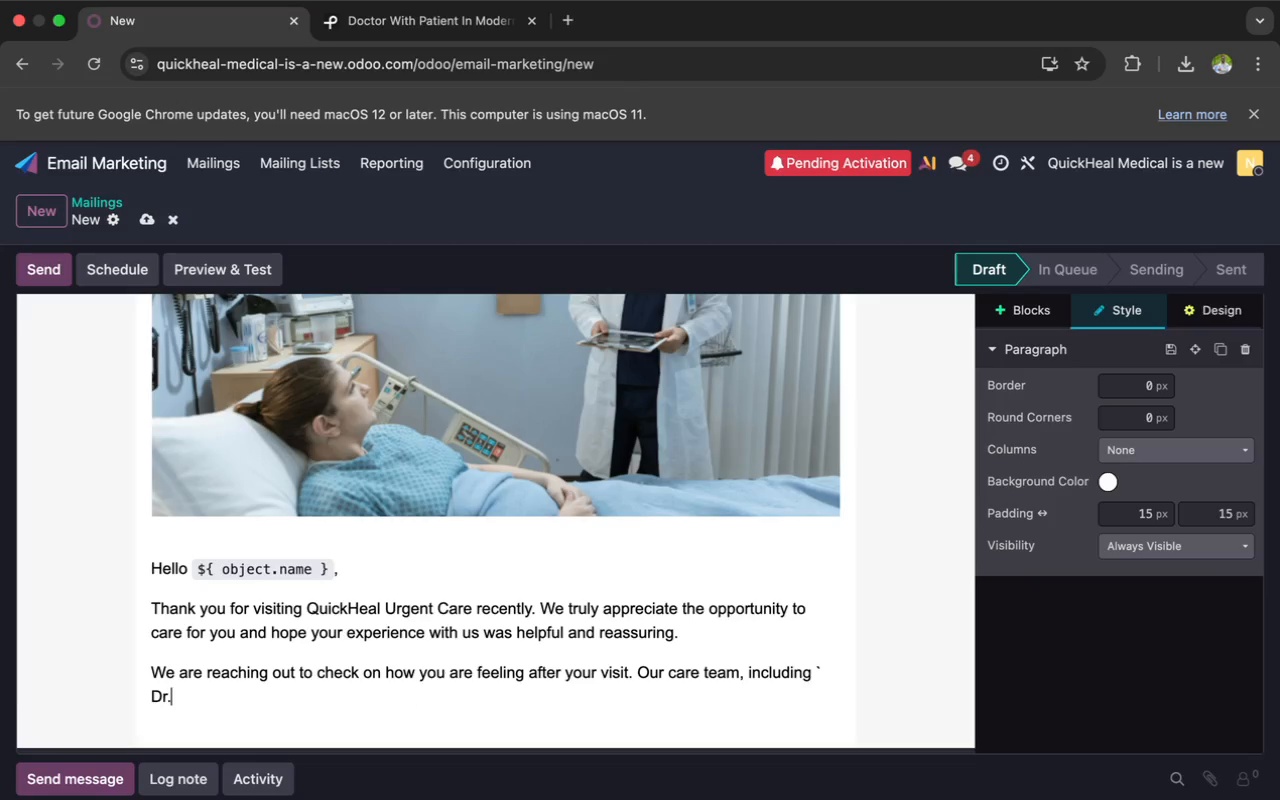 
key(Shift+4)
 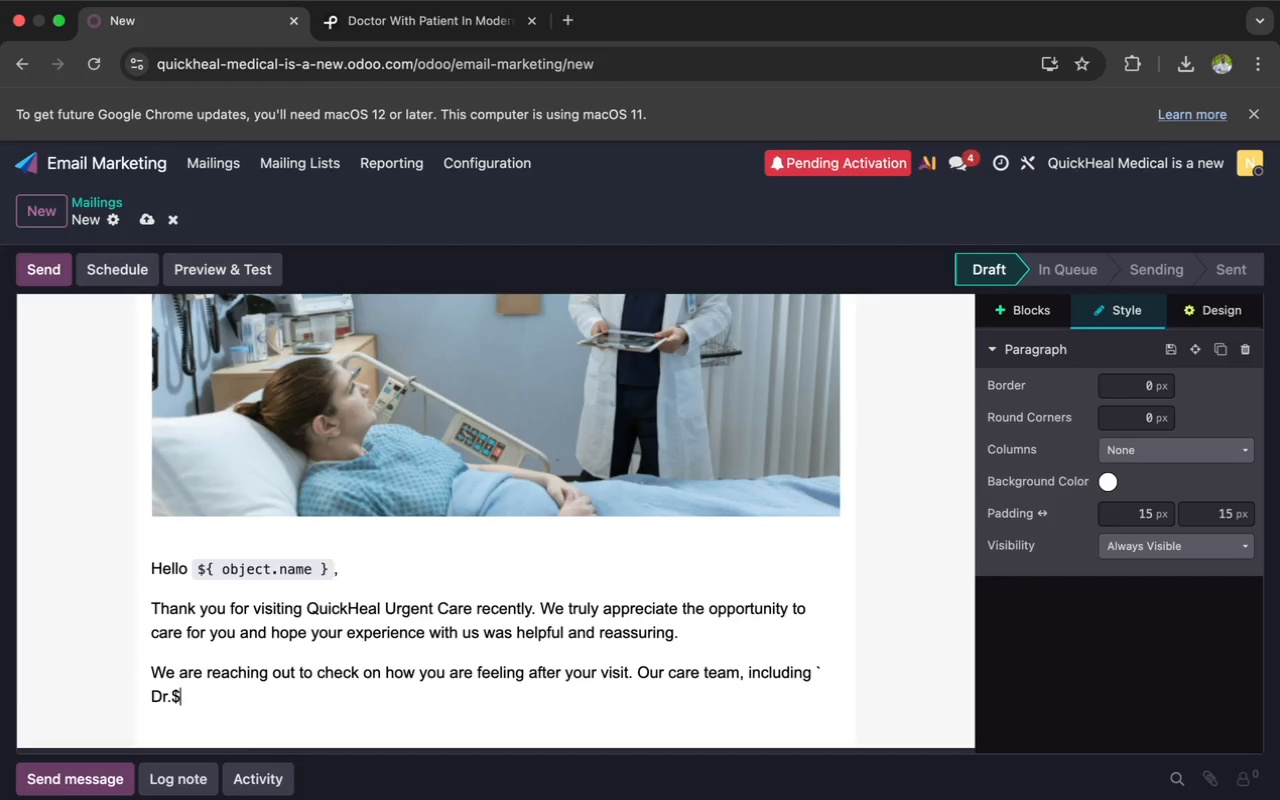 
wait(7.18)
 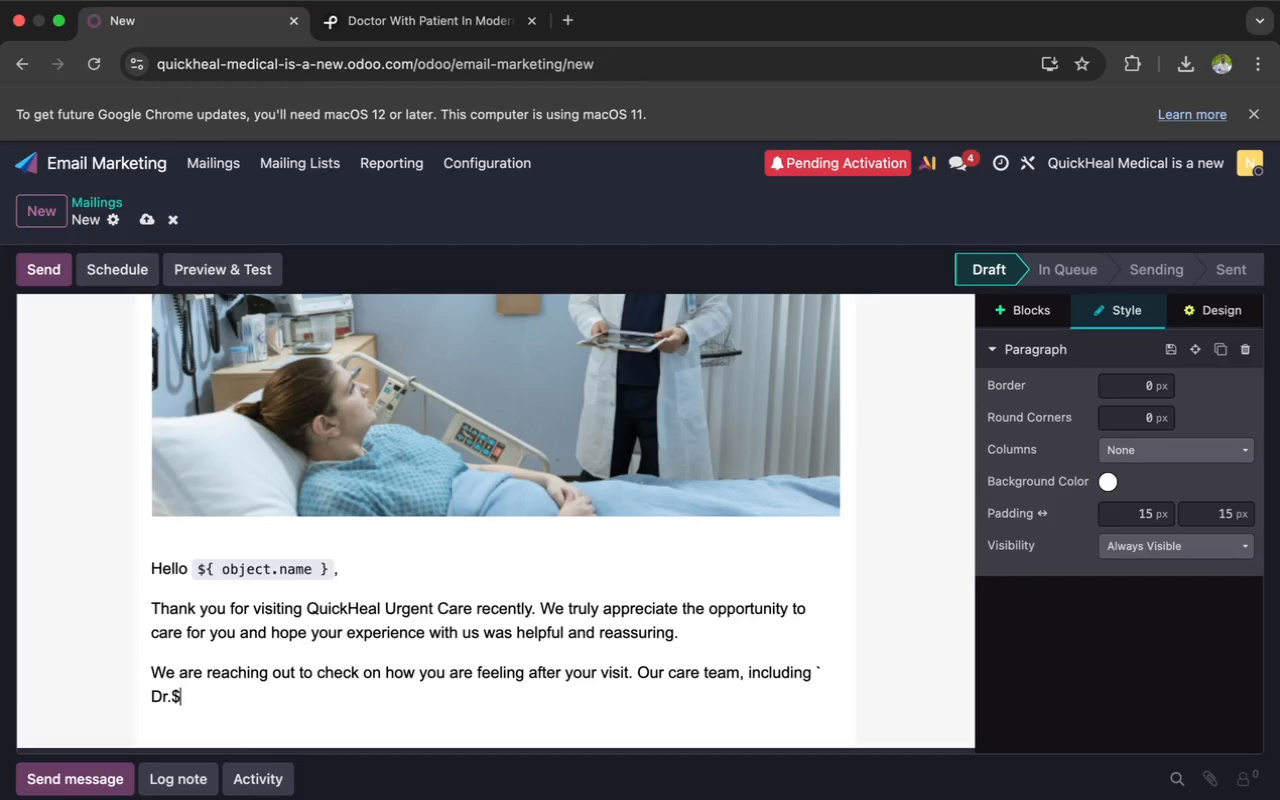 
type({ object)
 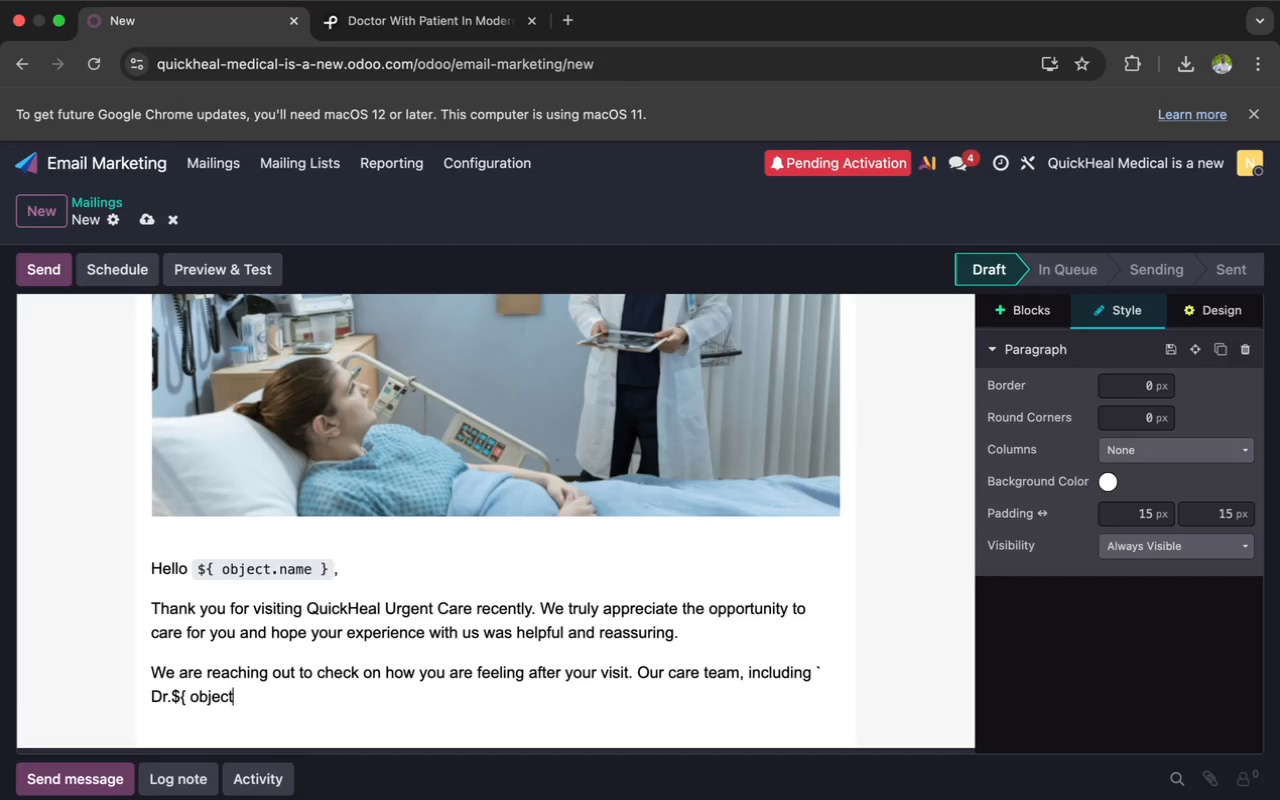 
wait(14.06)
 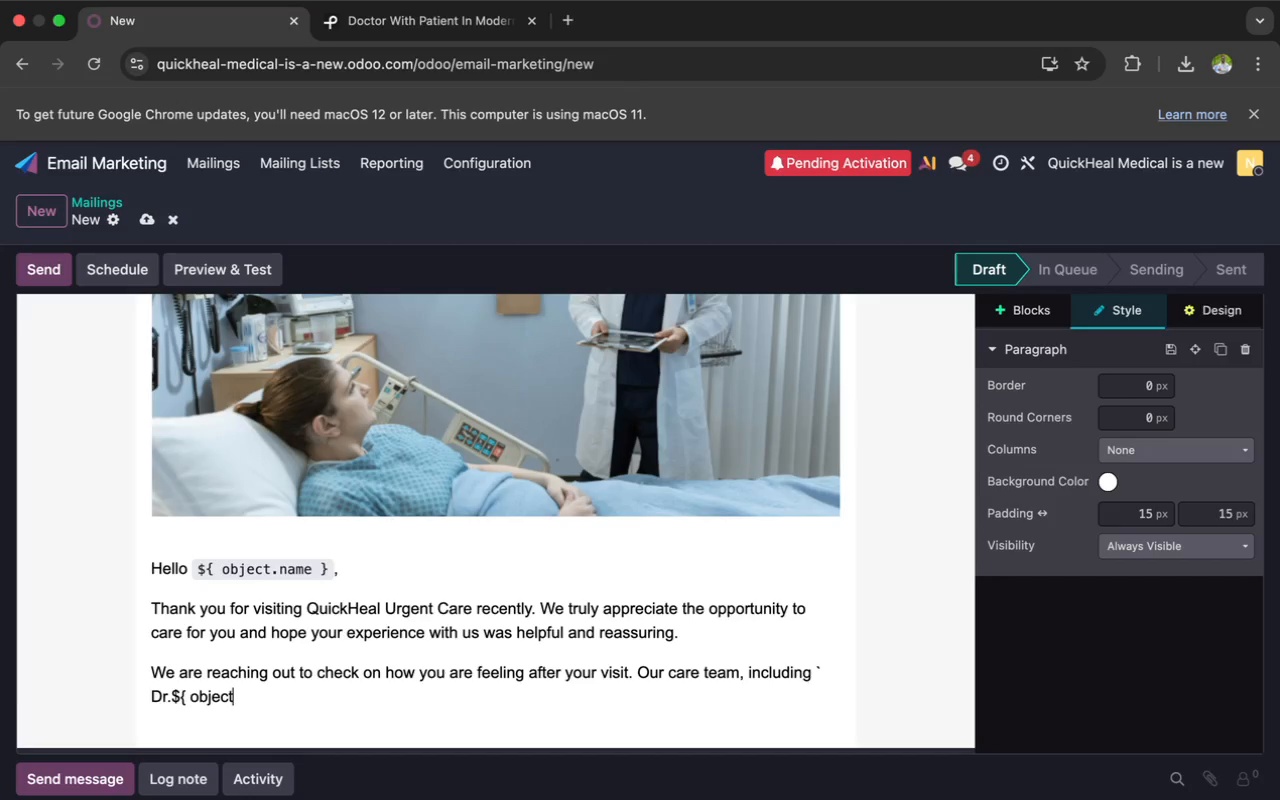 
type(.physi)
 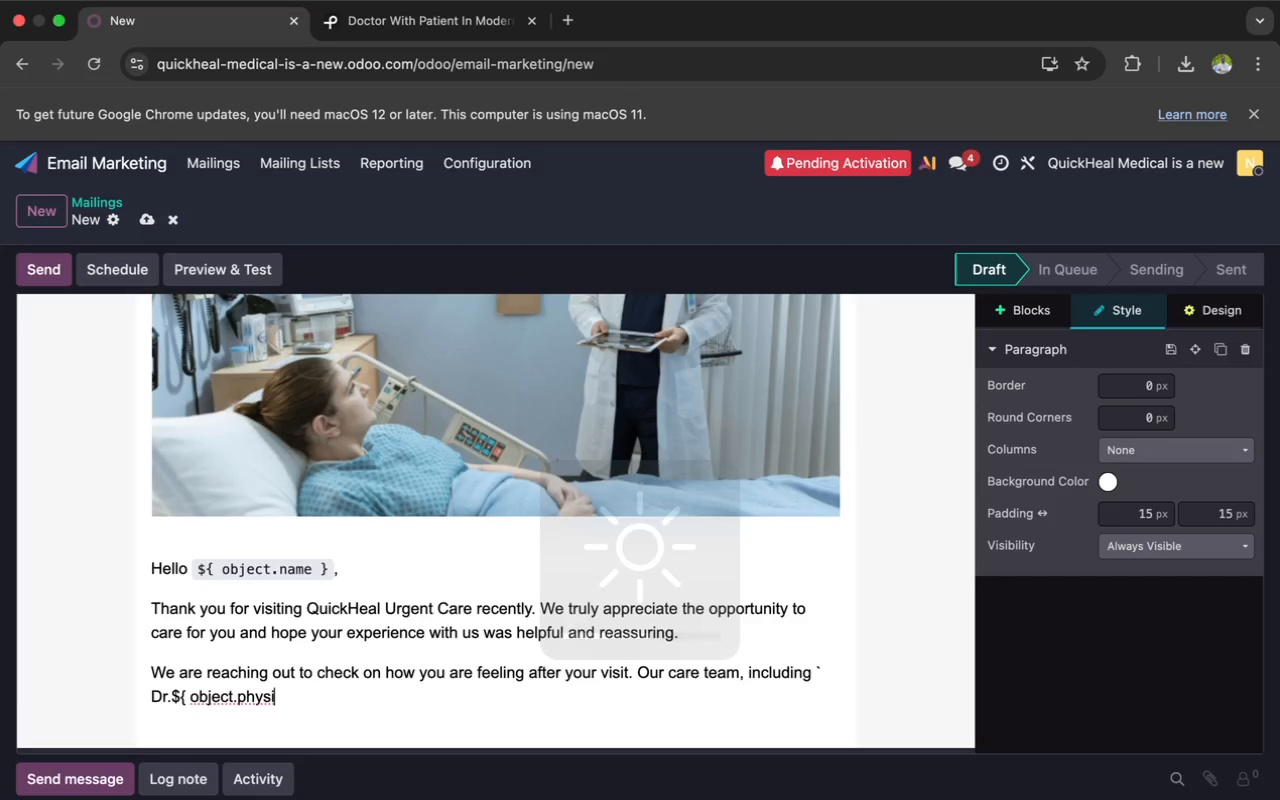 
wait(35.92)
 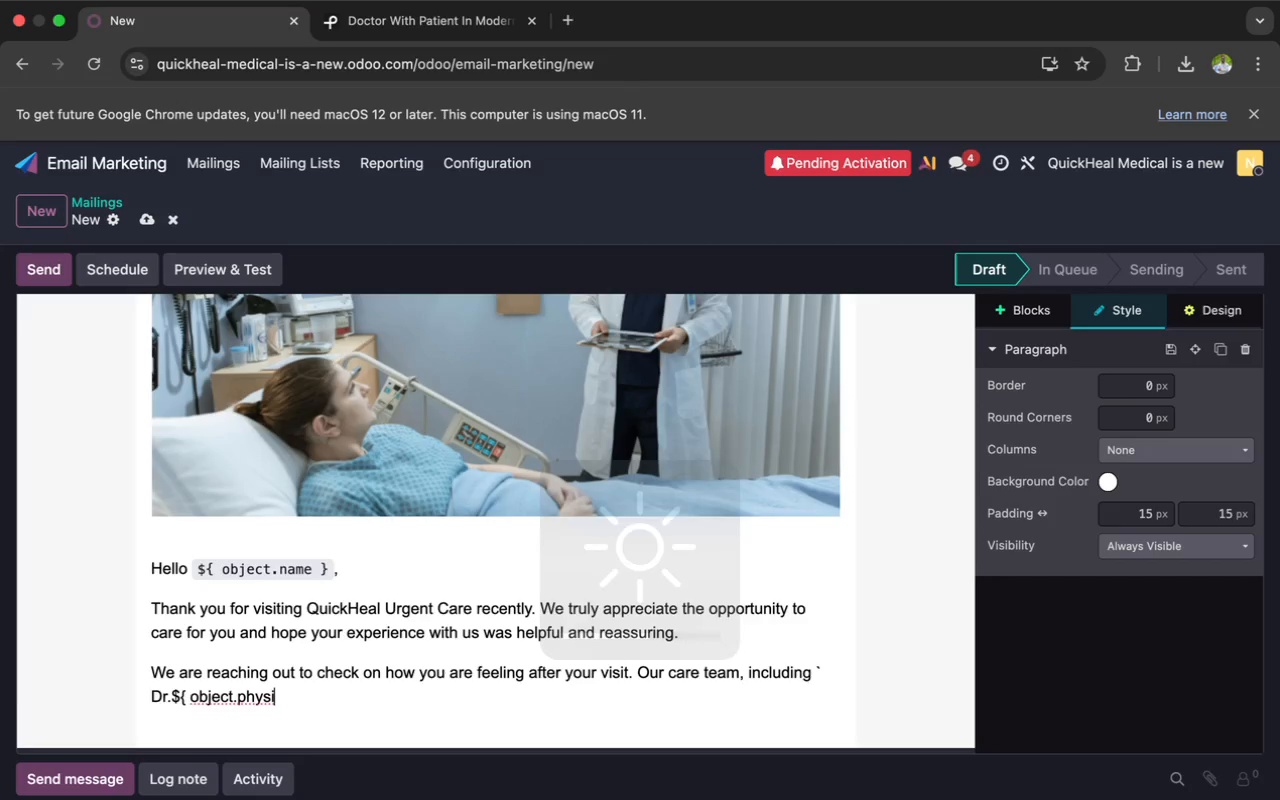 
type(cian_name})
 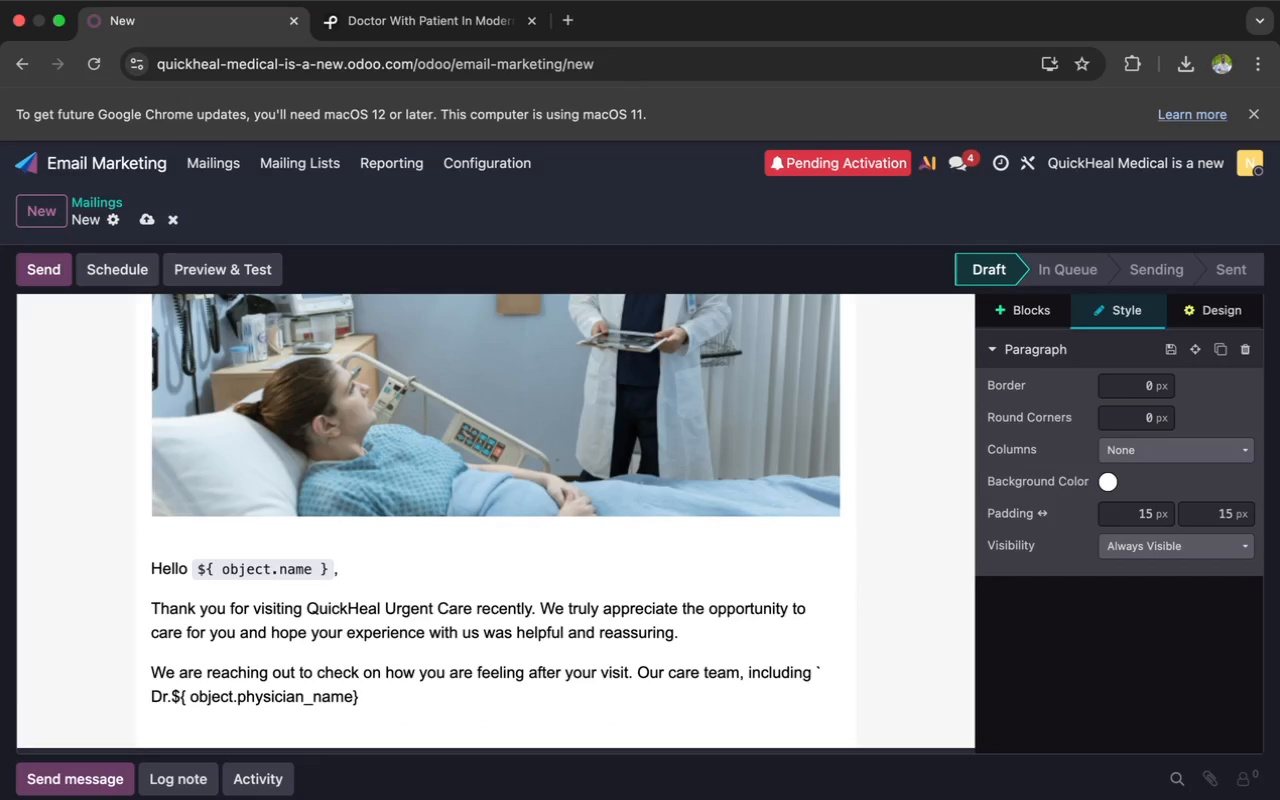 
key(ArrowLeft)
 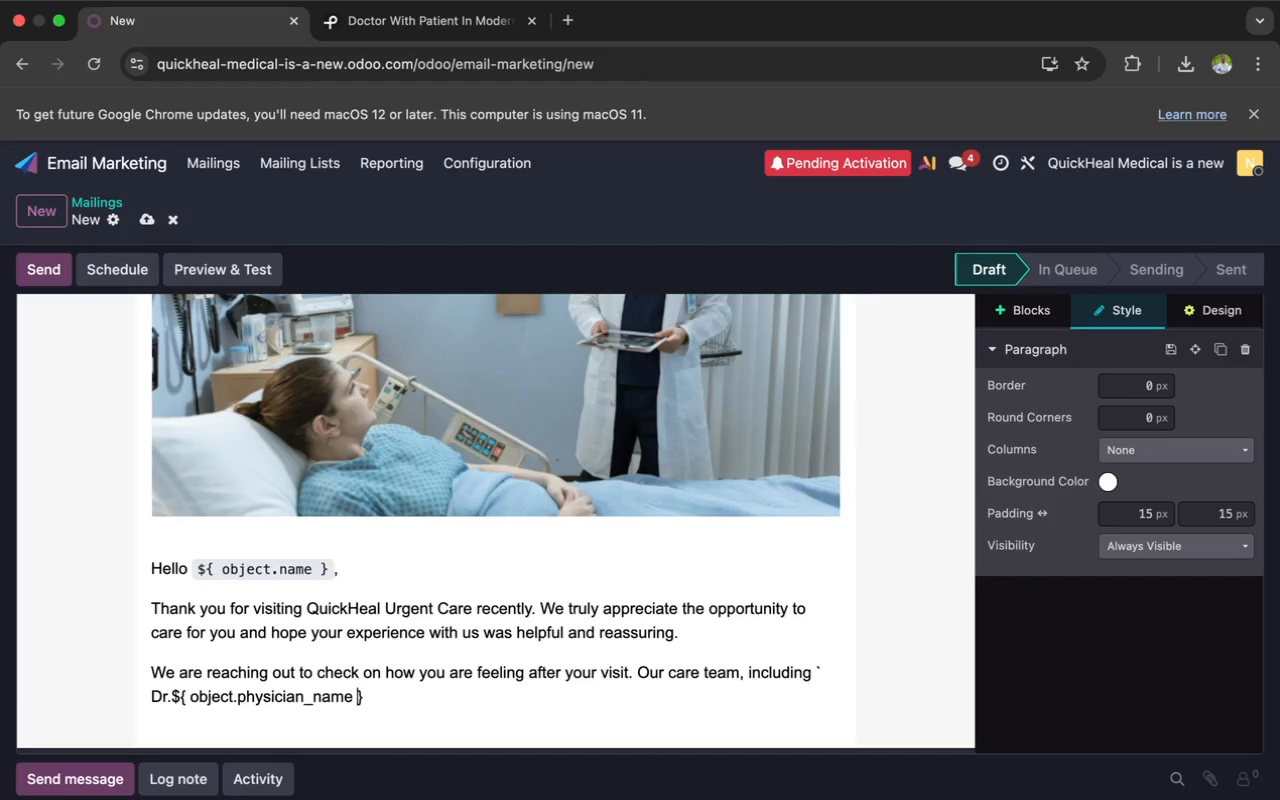 
key(Space)
 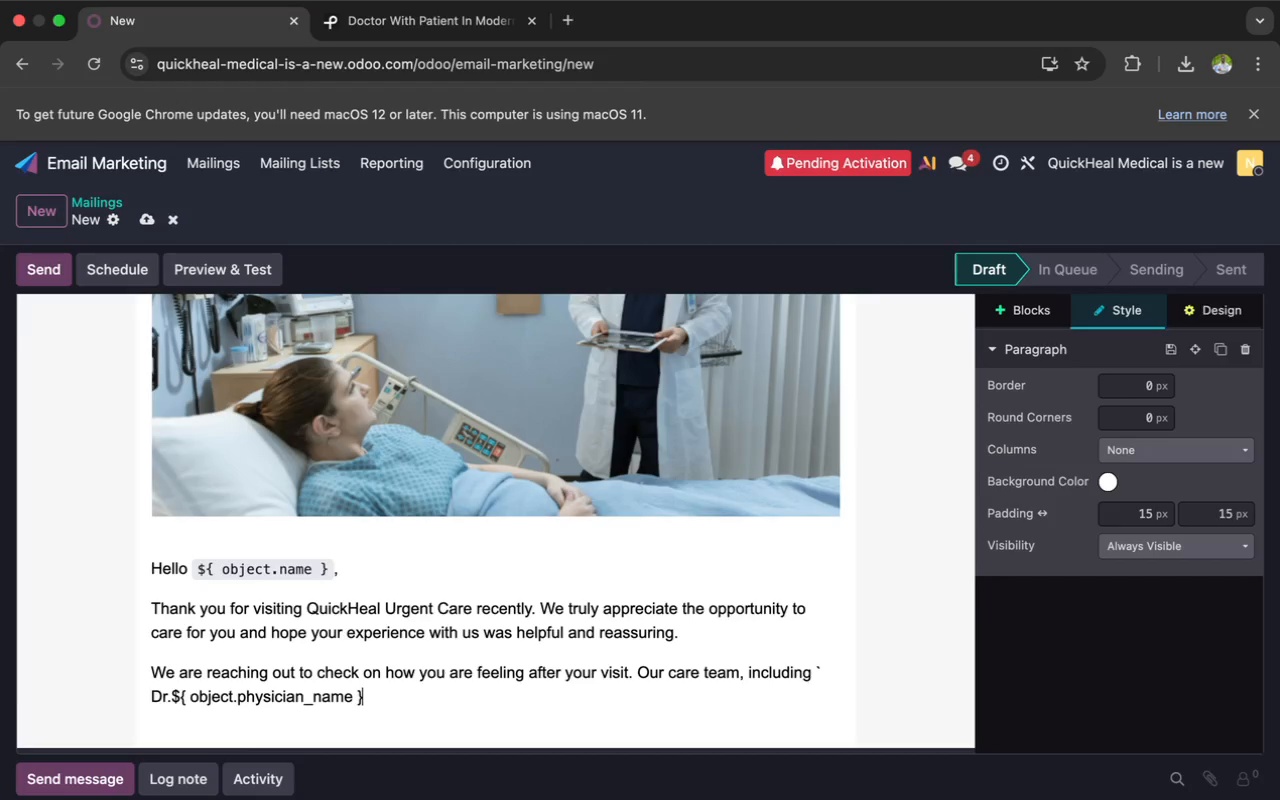 
key(ArrowRight)
 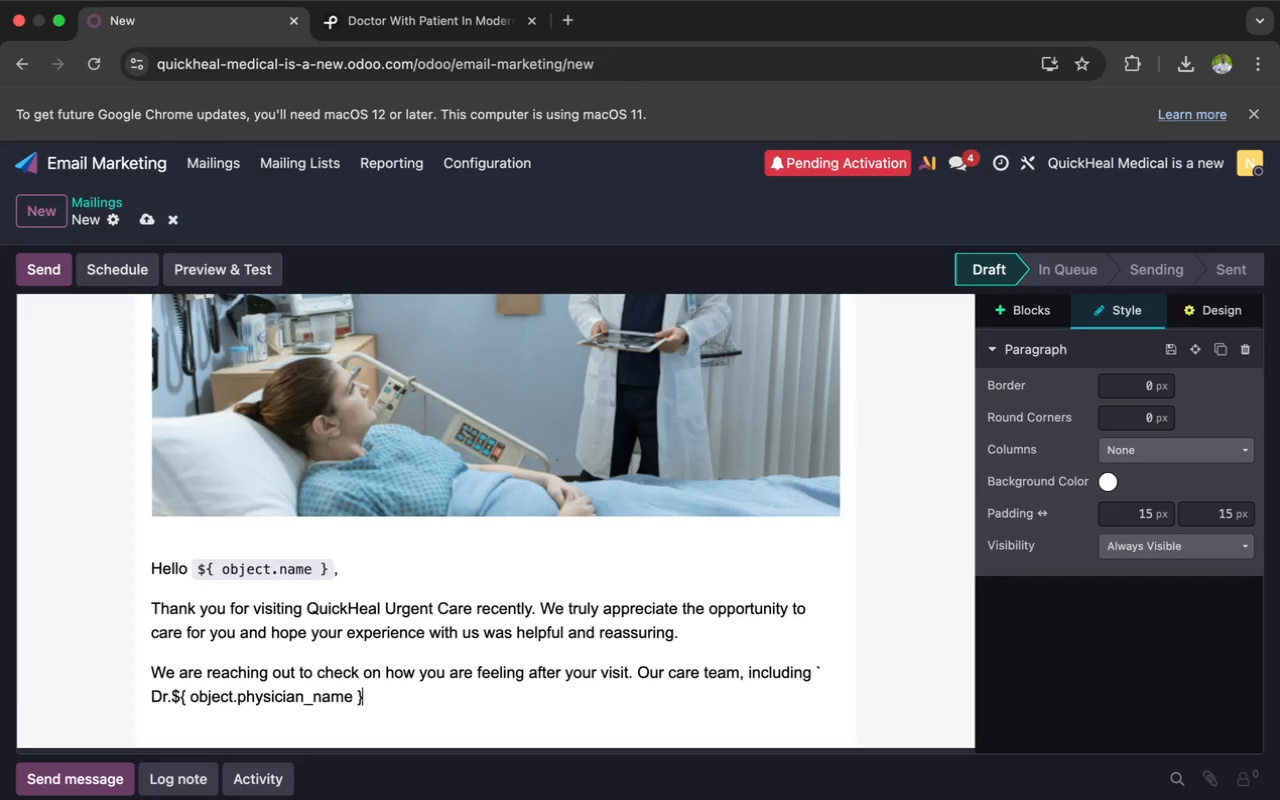 
key(Backquote)
 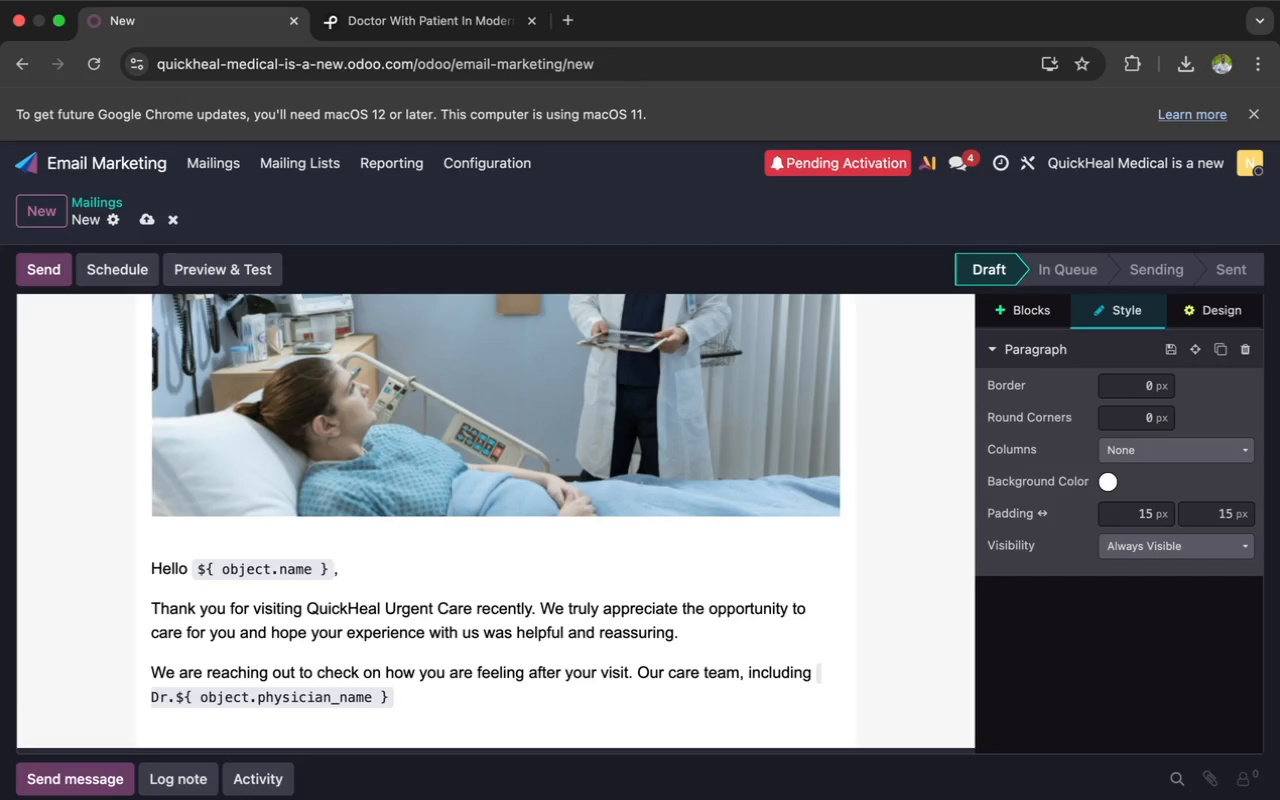 
type(, wanted to ensure that your reco)
 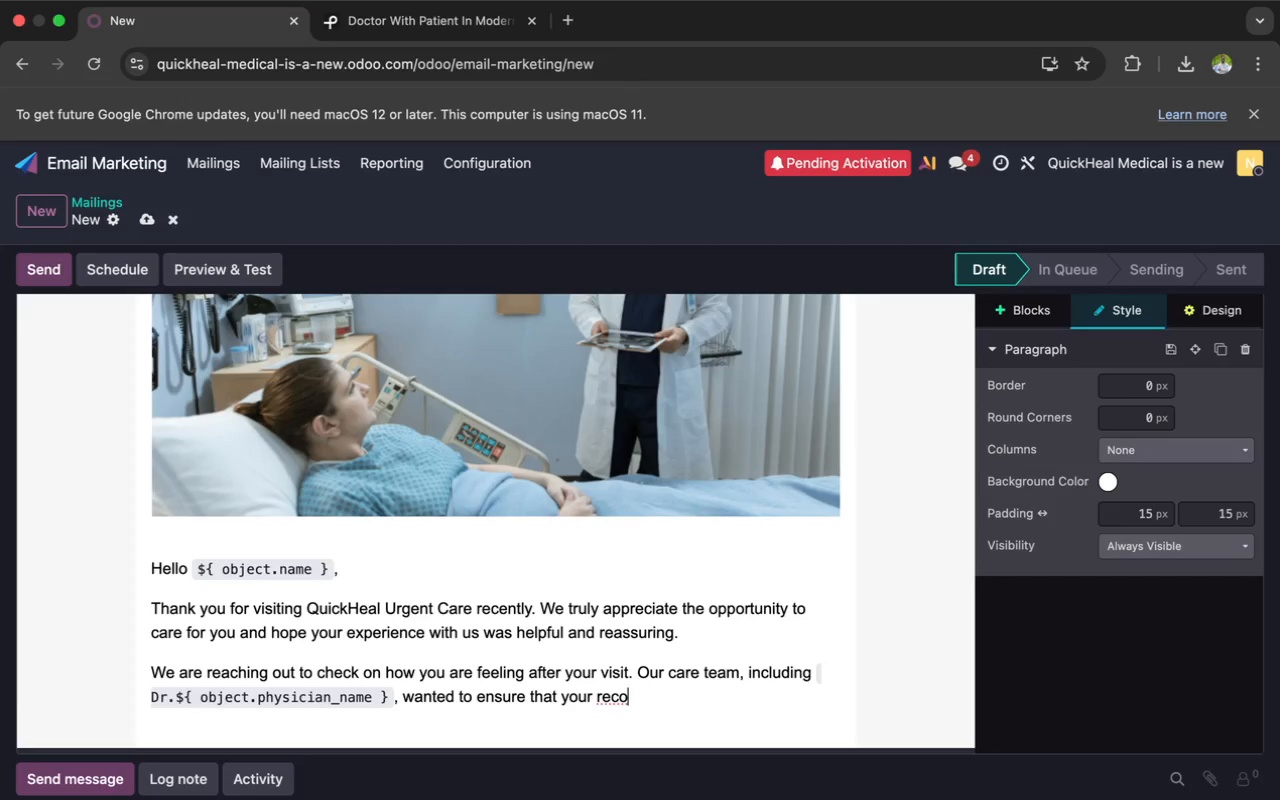 
wait(8.02)
 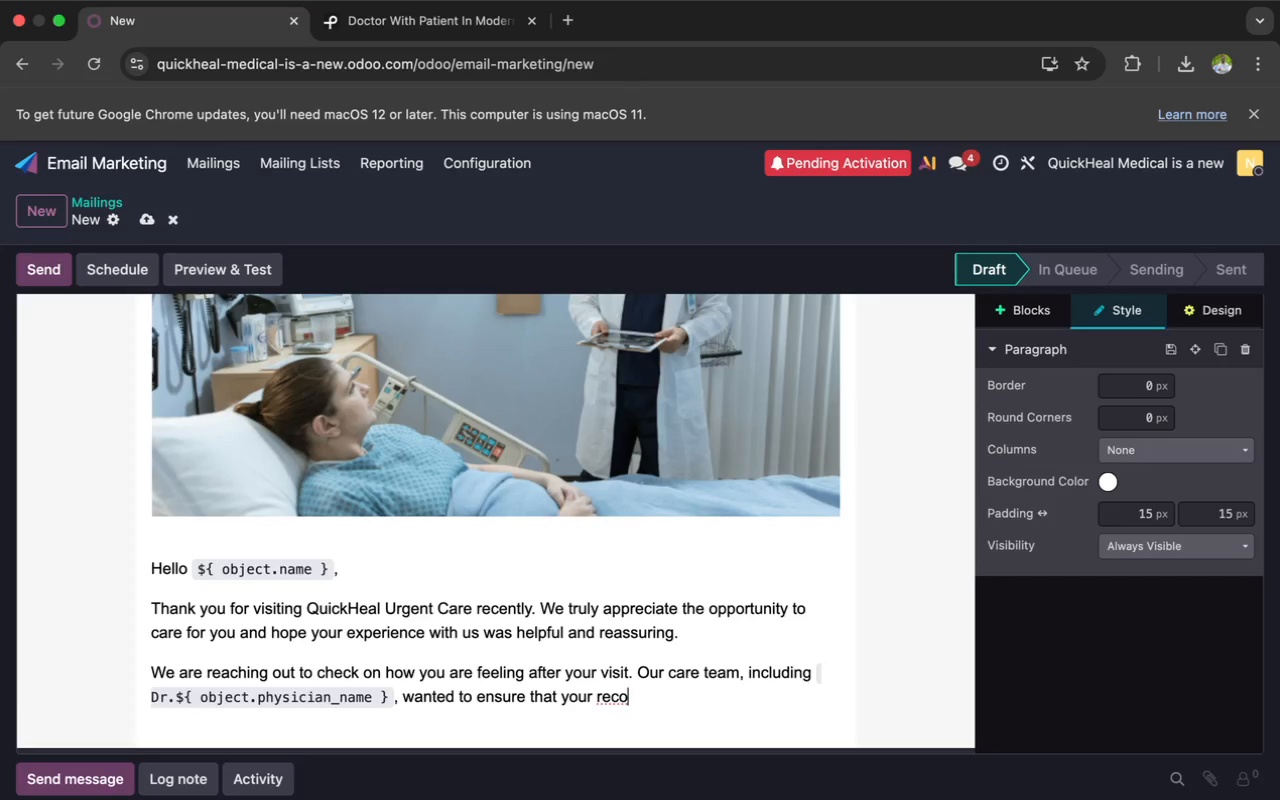 
type( )
key(Backspace)
type(very is going smoothly)
 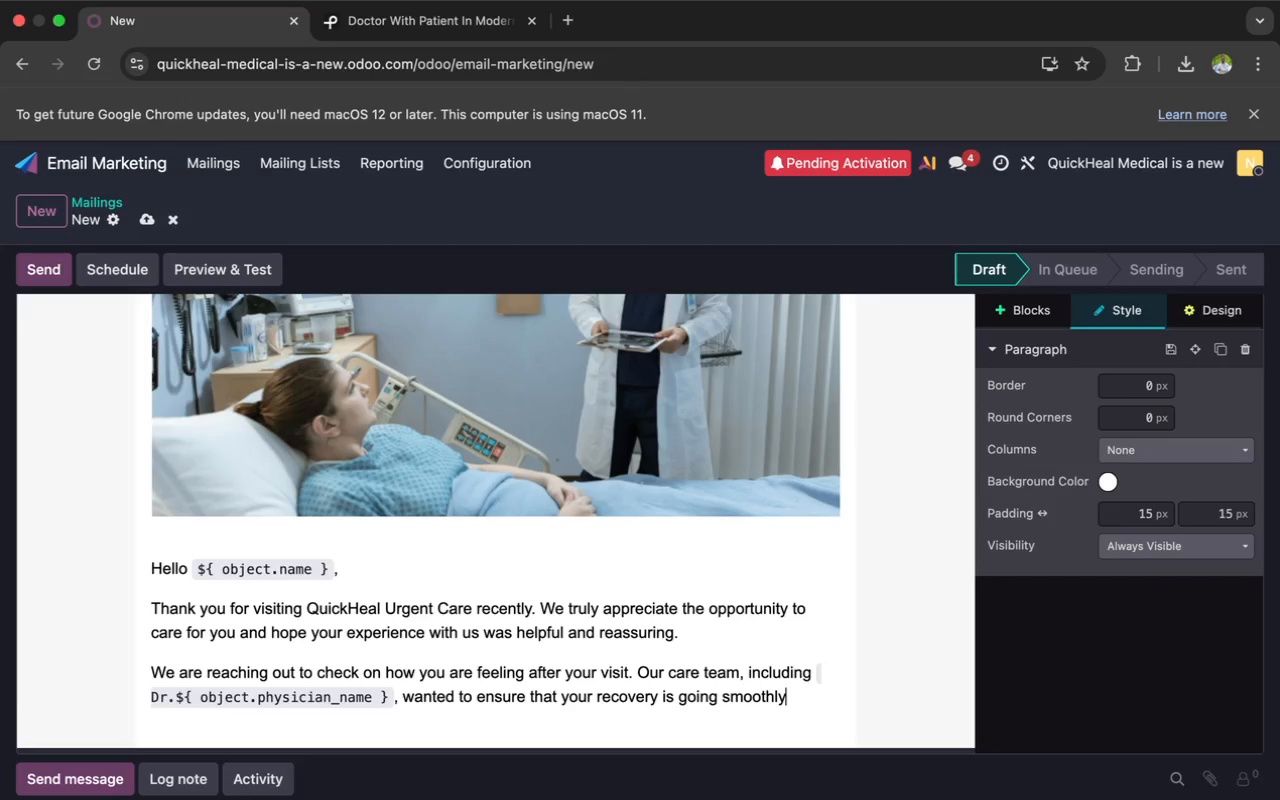 
type( and )
 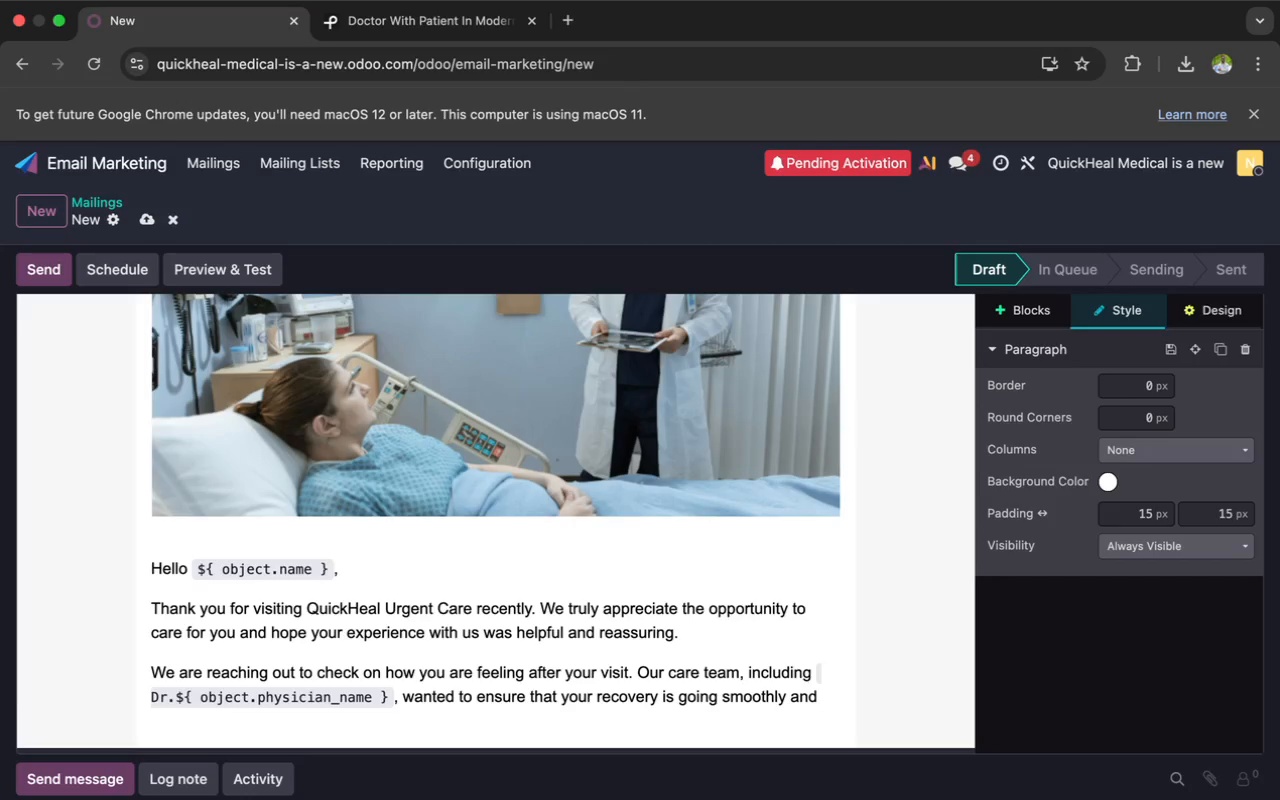 
wait(23.43)
 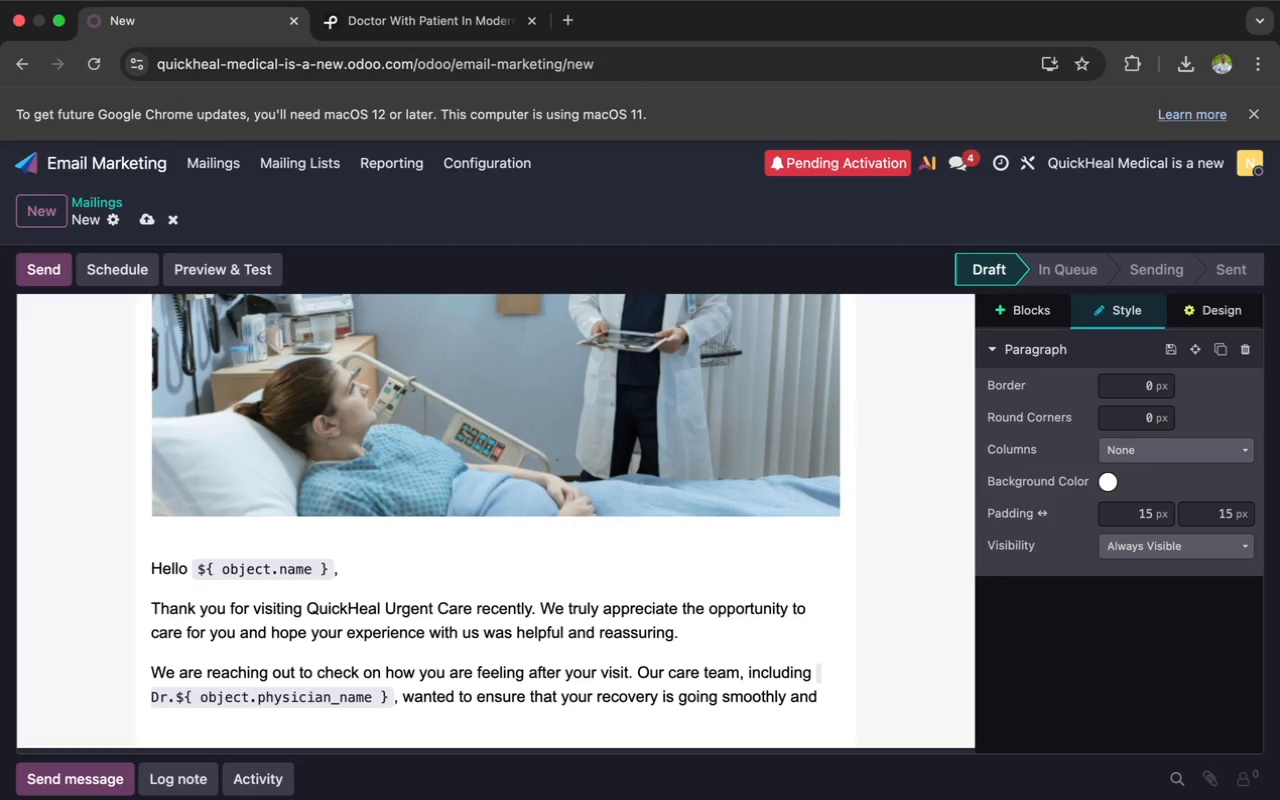 
key(ArrowLeft)
 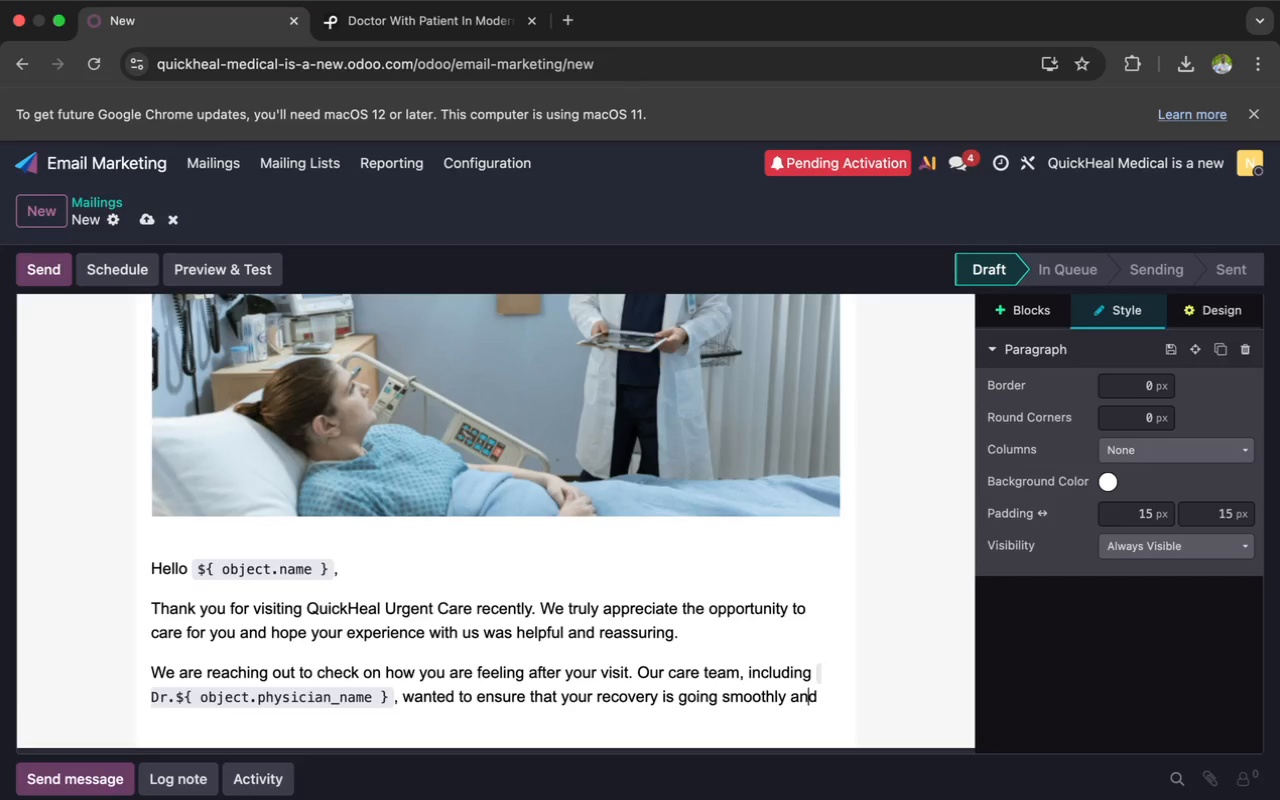 
key(ArrowLeft)
 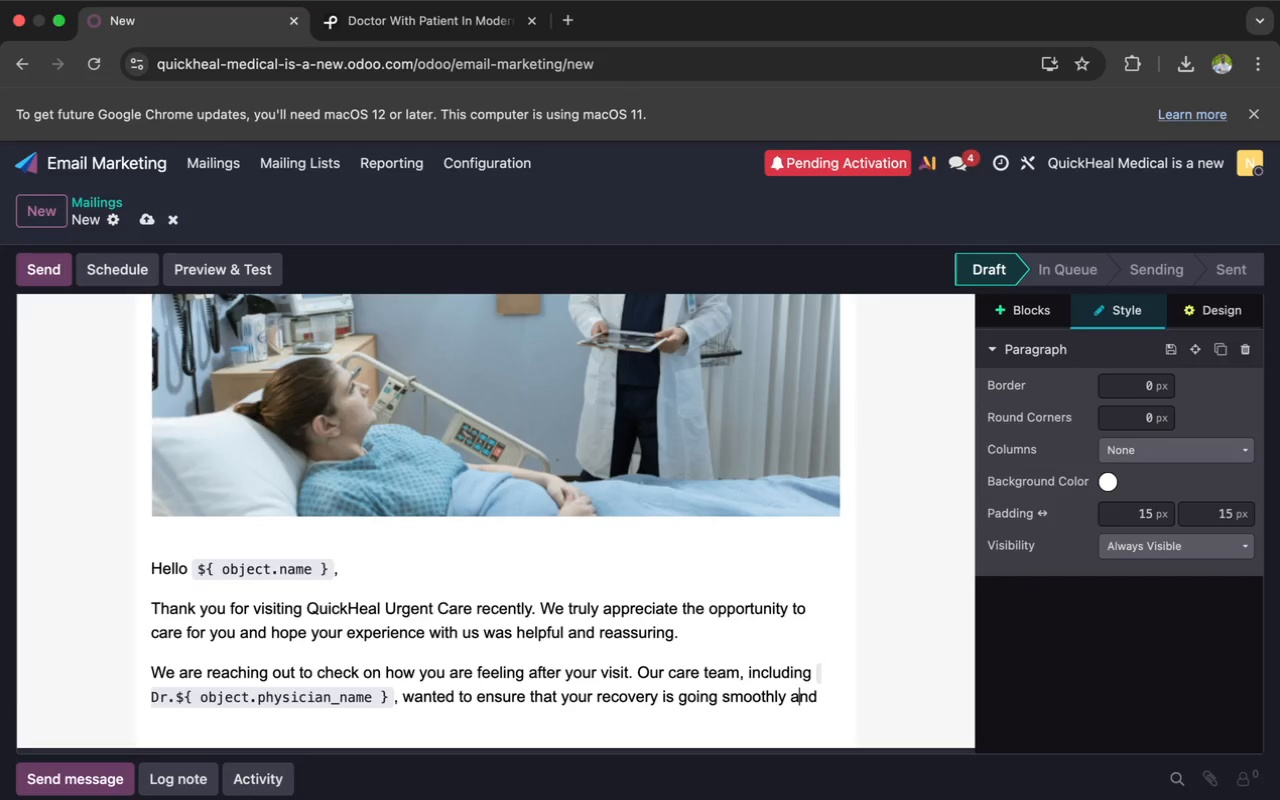 
key(ArrowLeft)
 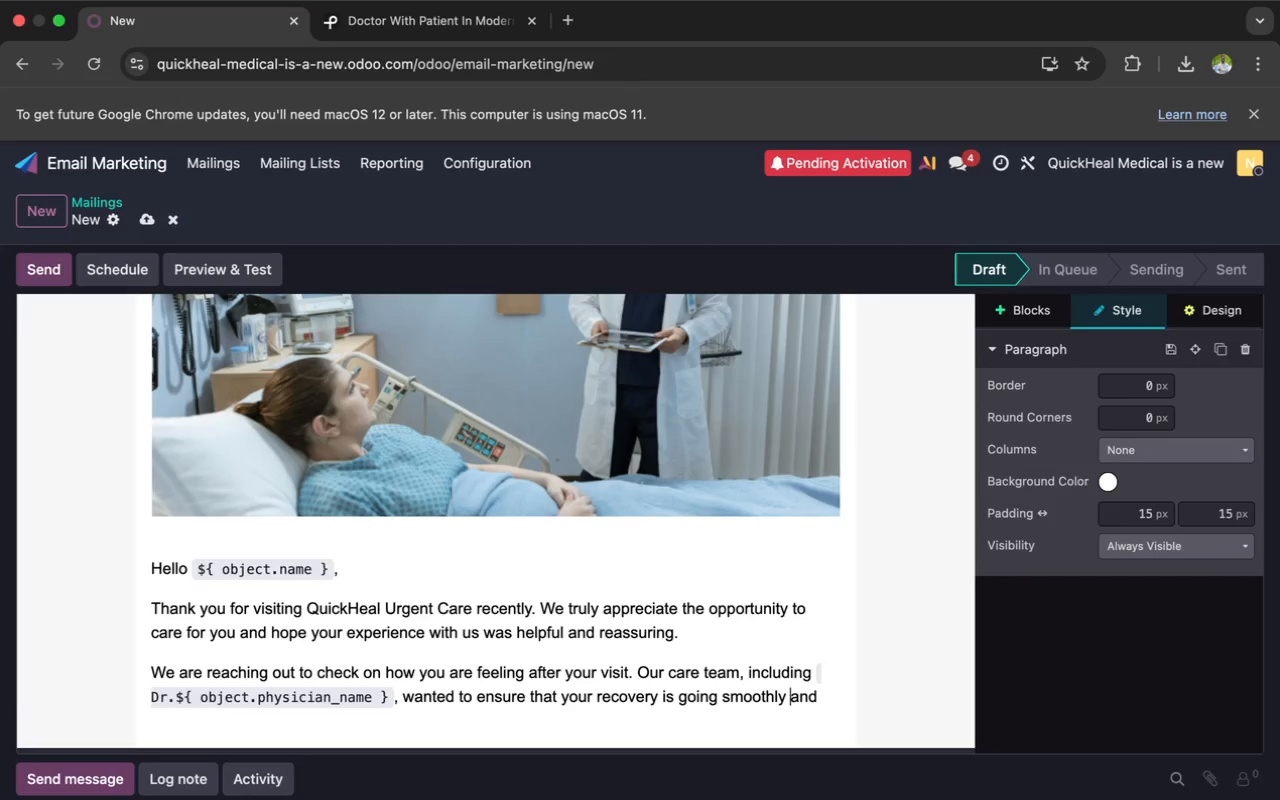 
key(ArrowLeft)
 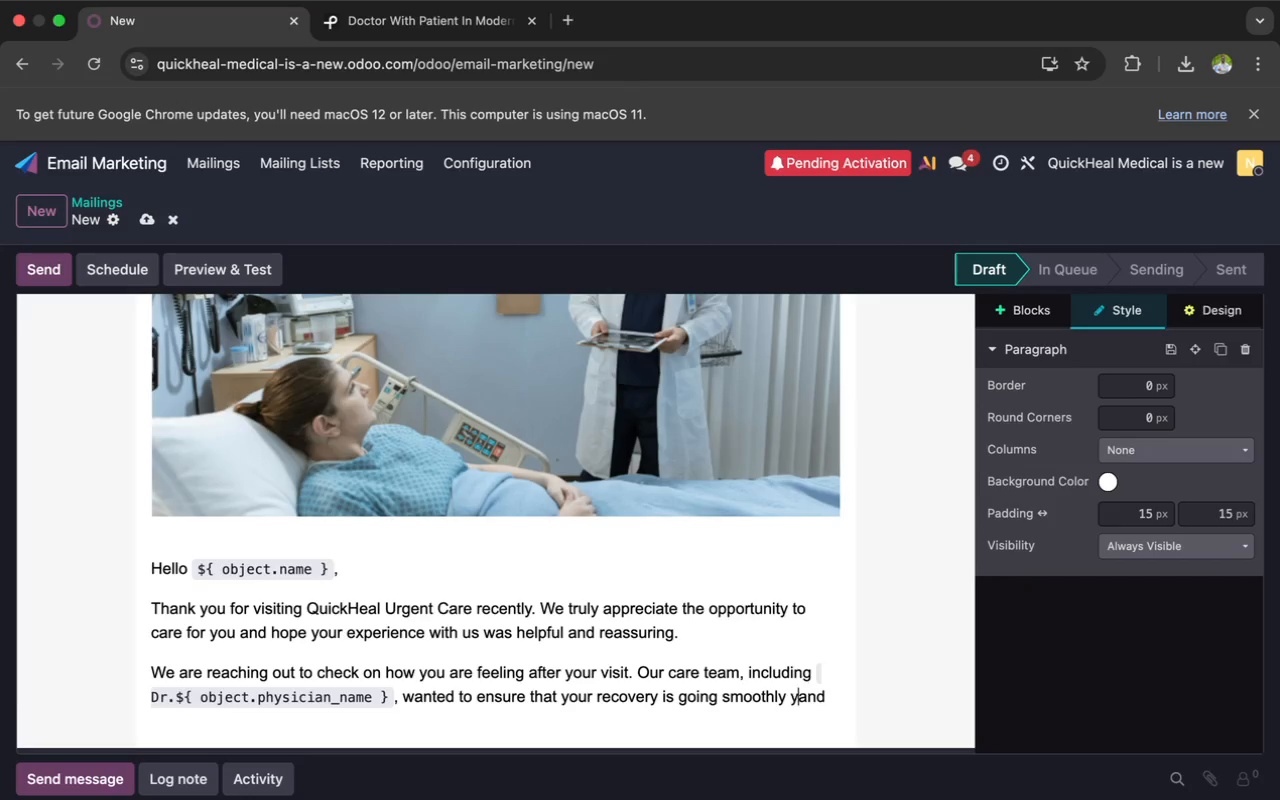 
type(you )
 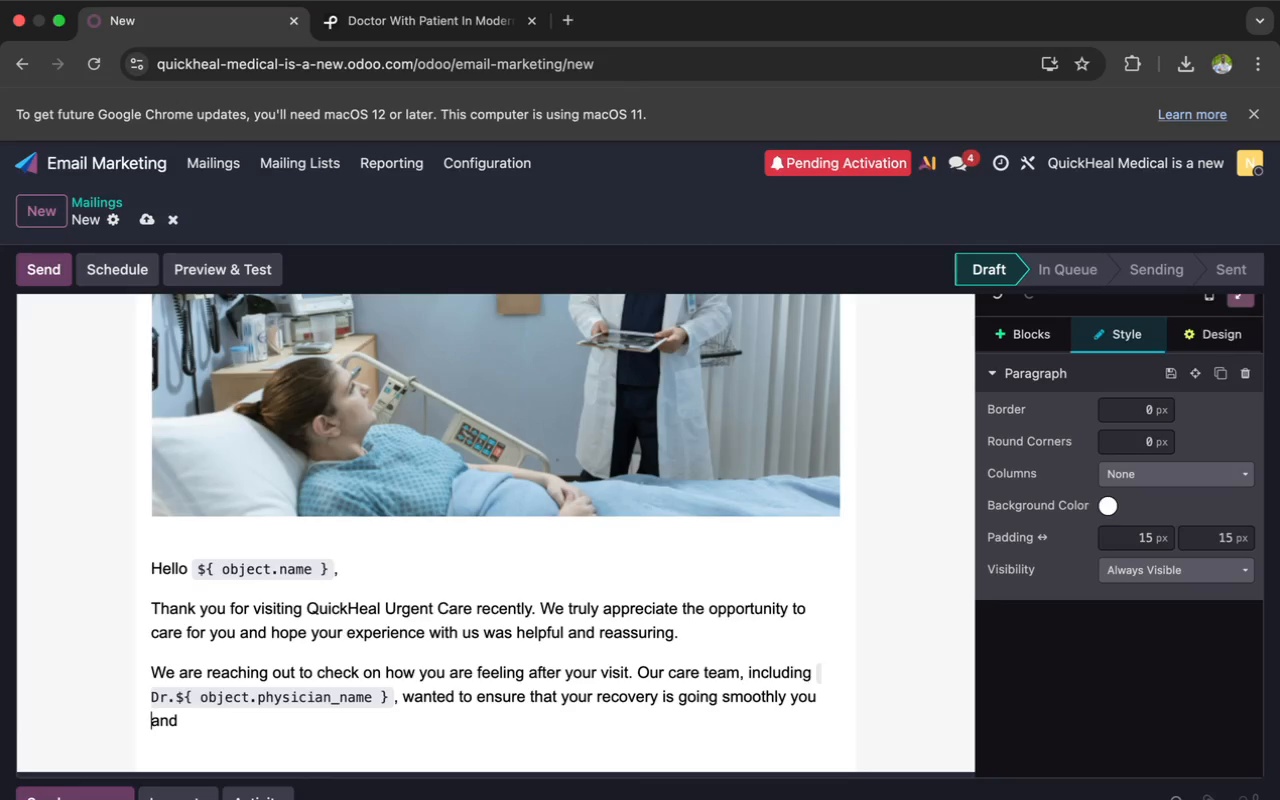 
key(ArrowDown)
 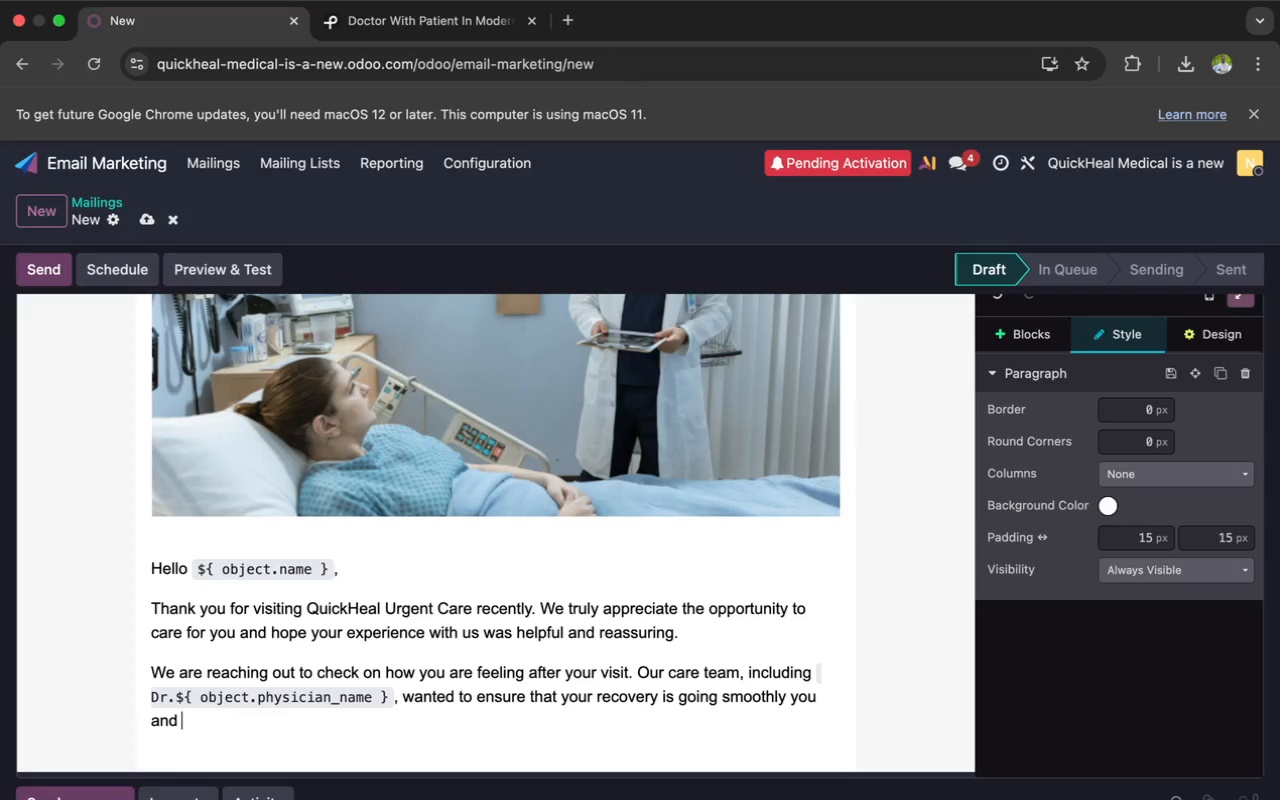 
wait(6.54)
 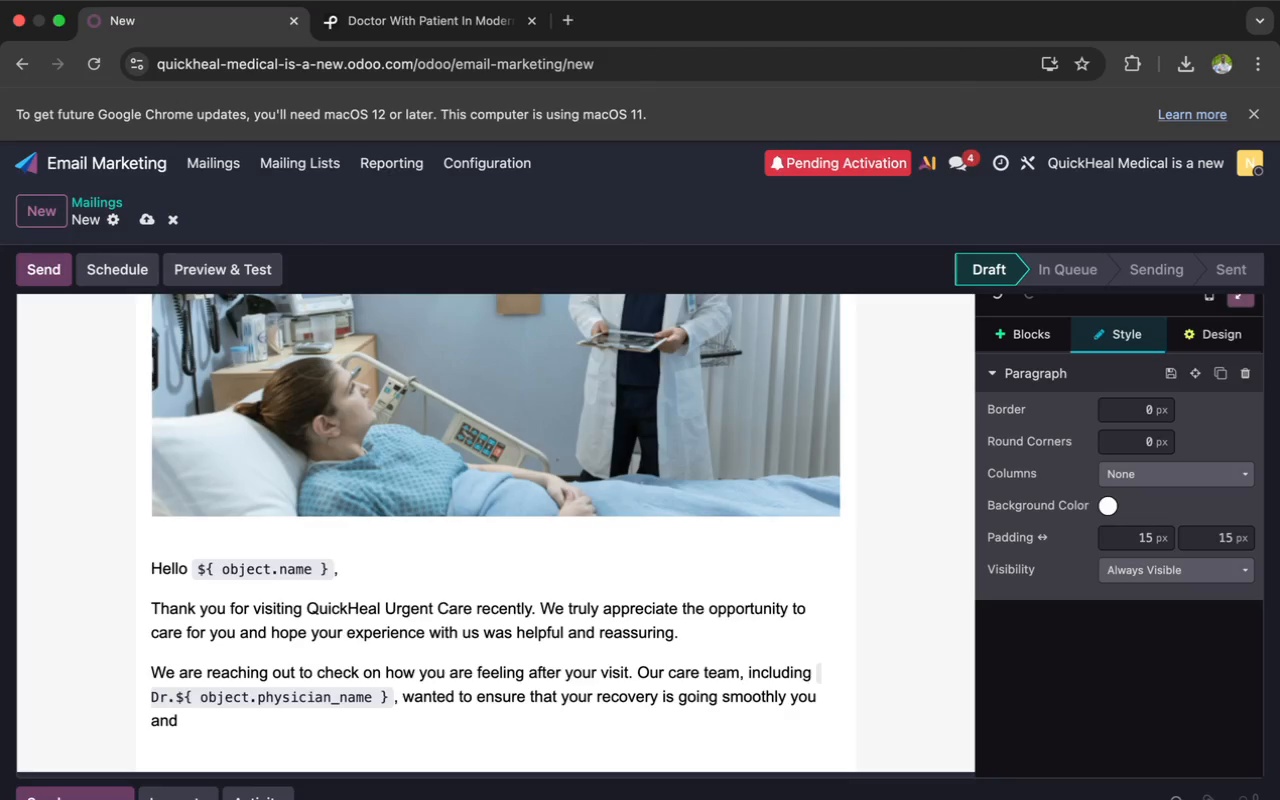 
type(guide you toward the )
 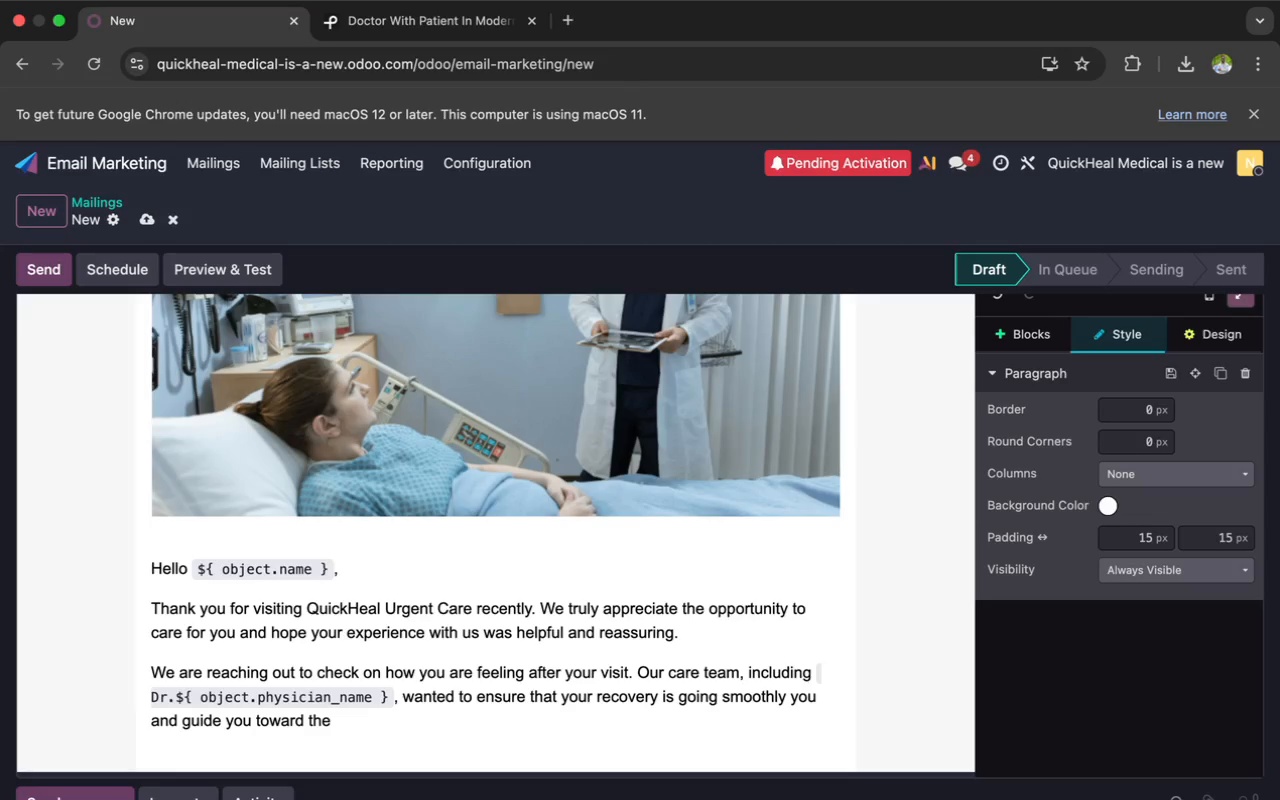 
wait(10.59)
 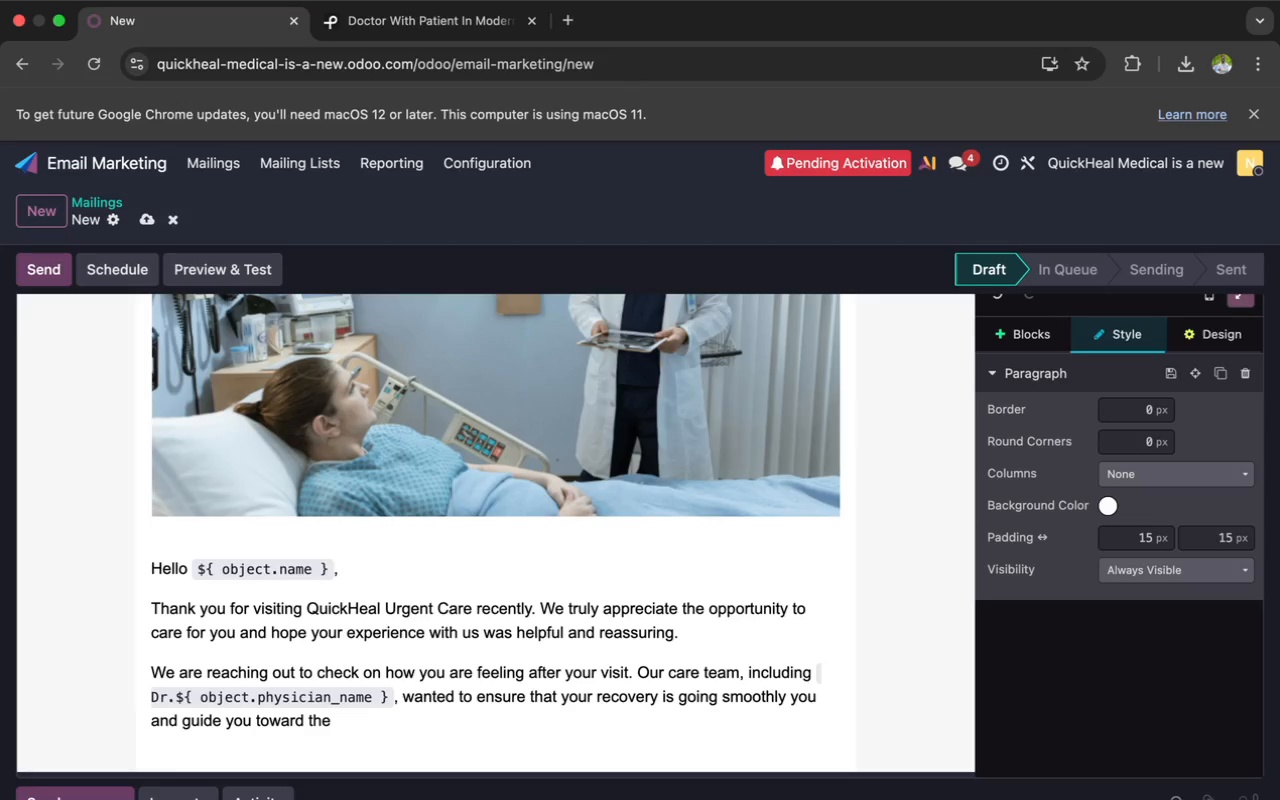 
type(appropriate nec)
key(Backspace)
type(xt ste)
 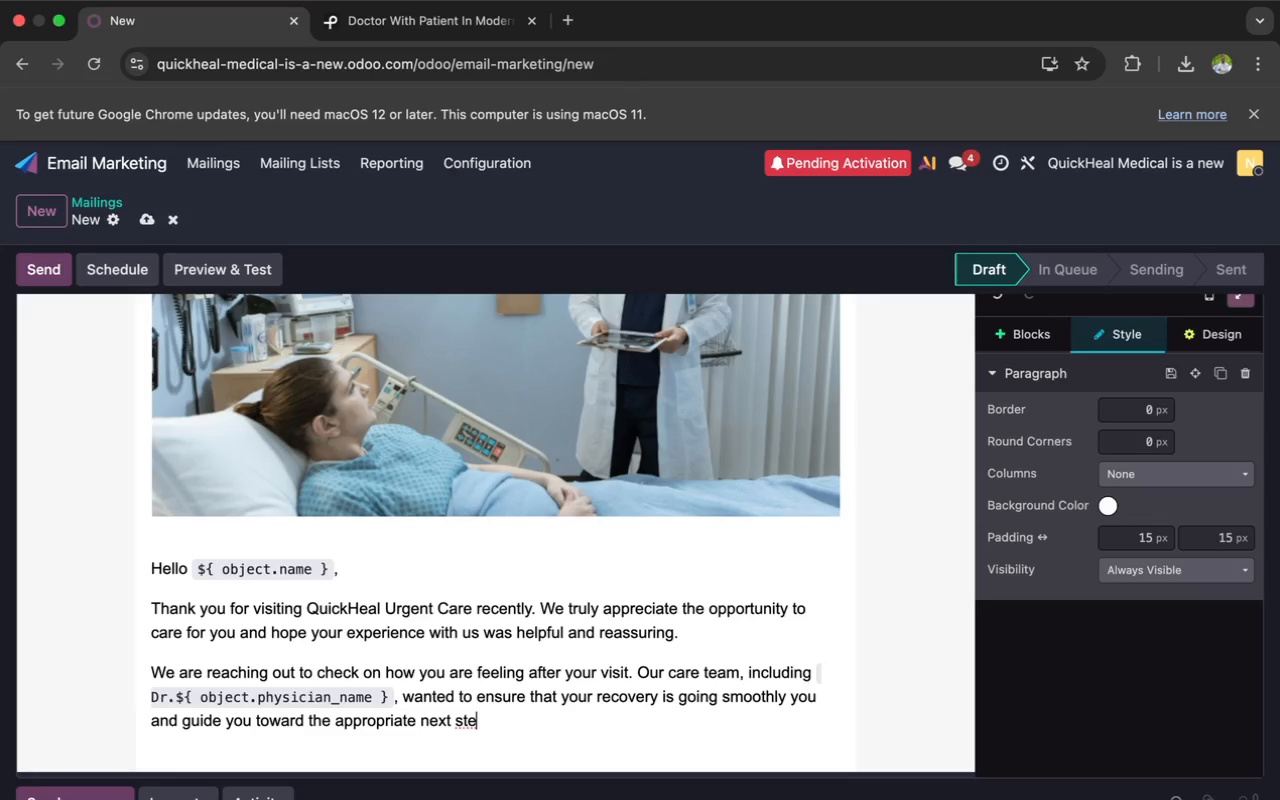 
wait(11.98)
 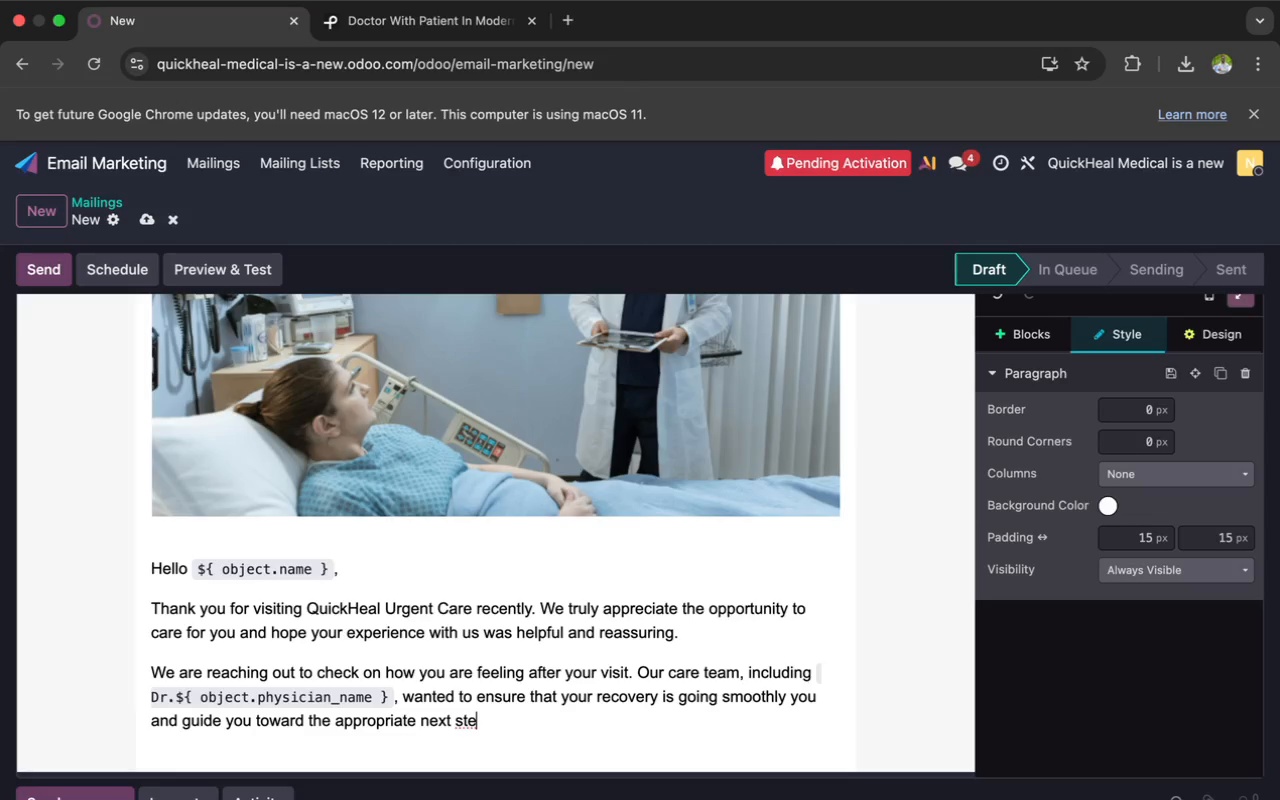 
type(ps in your care)
 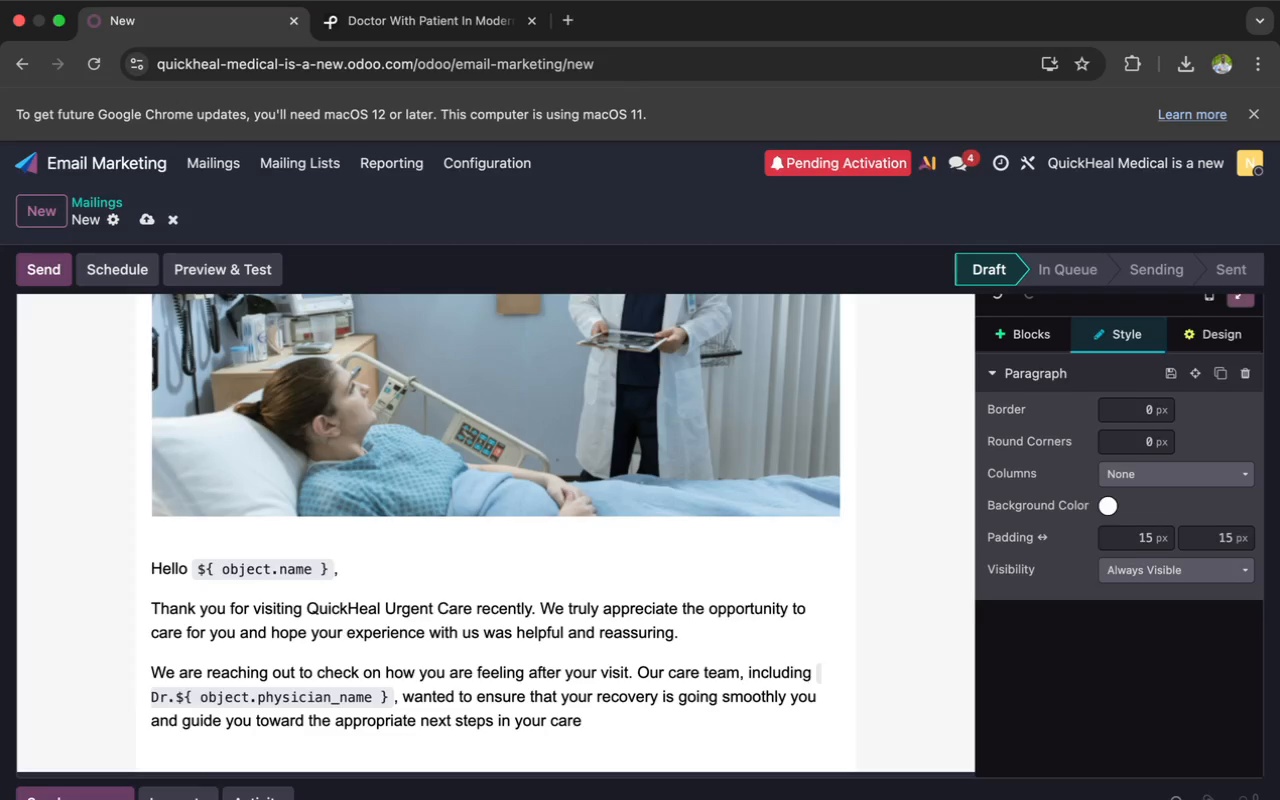 
key(Enter)
 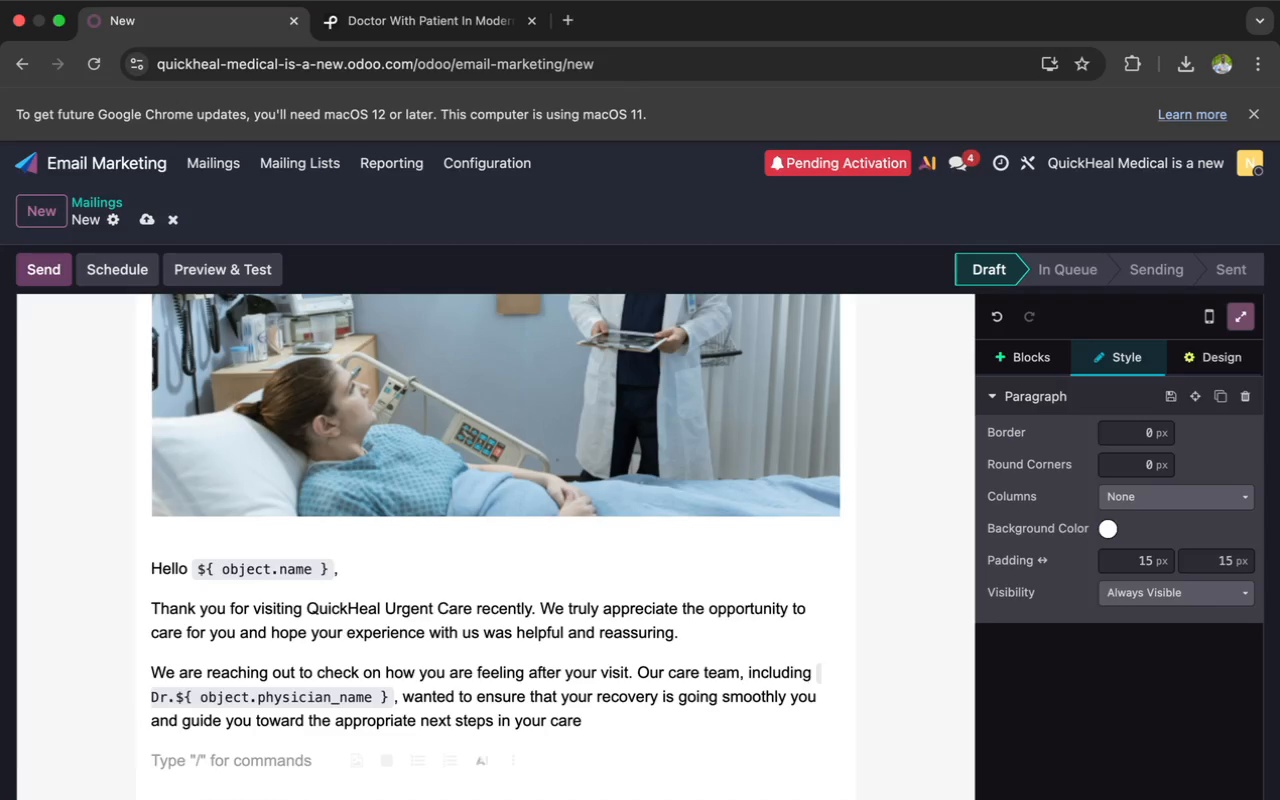 
type(If you syste)
 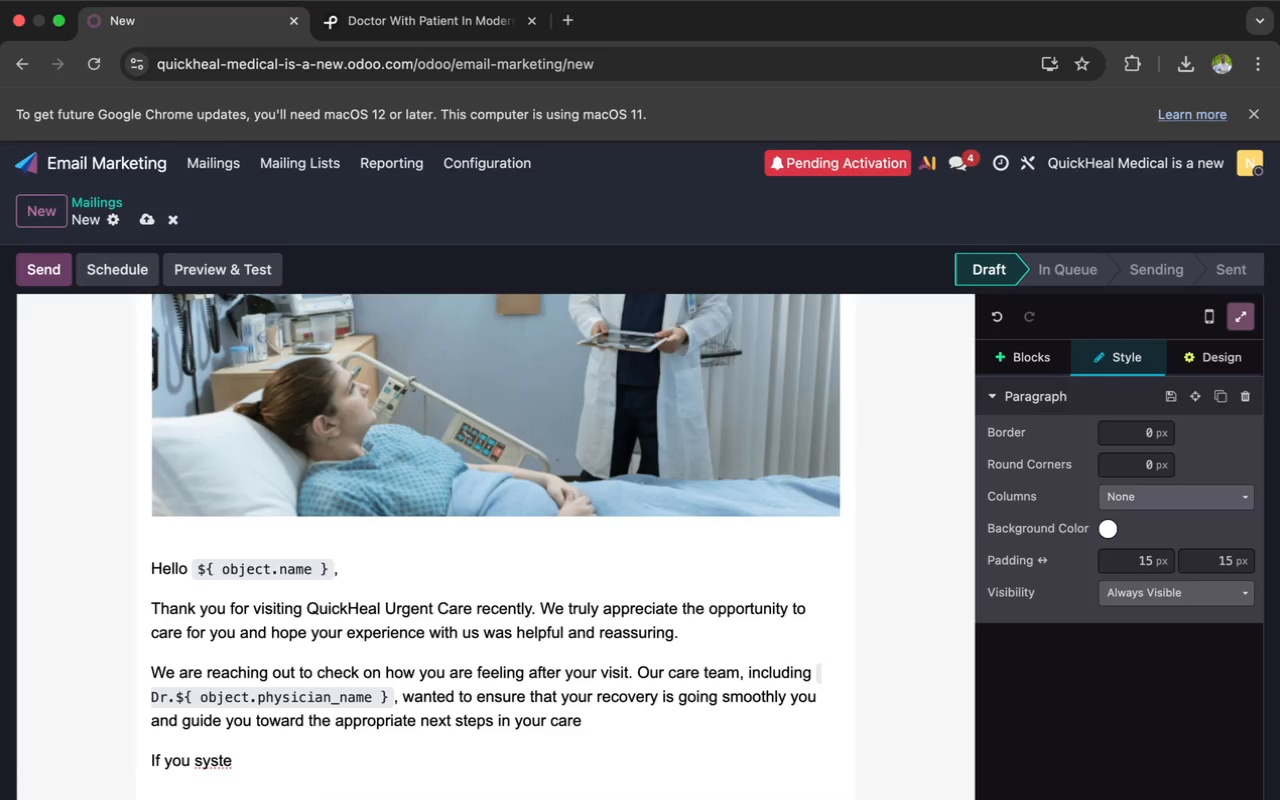 
key(Backspace)
key(Backspace)
key(Backspace)
type(mptoms continnue, )
key(Backspace)
key(Backspace)
type( )
 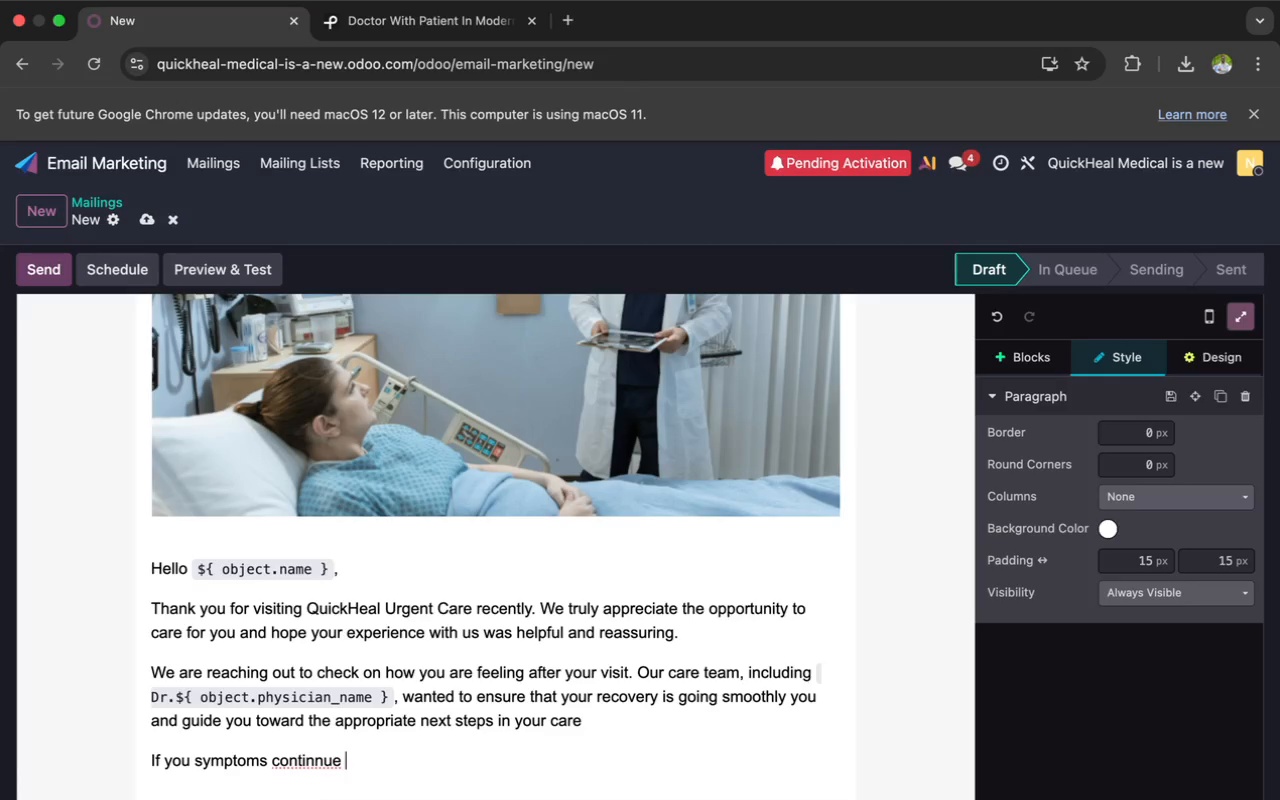 
wait(5.11)
 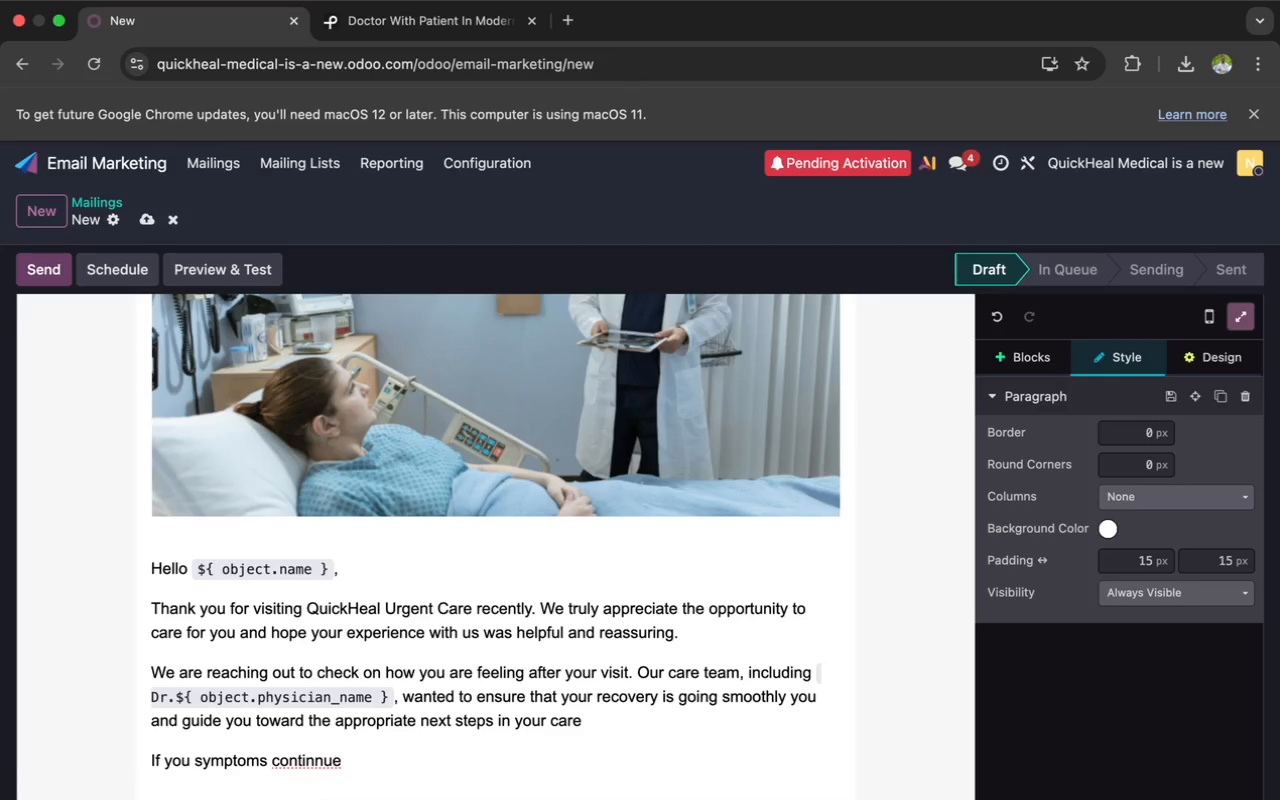 
key(ArrowLeft)
 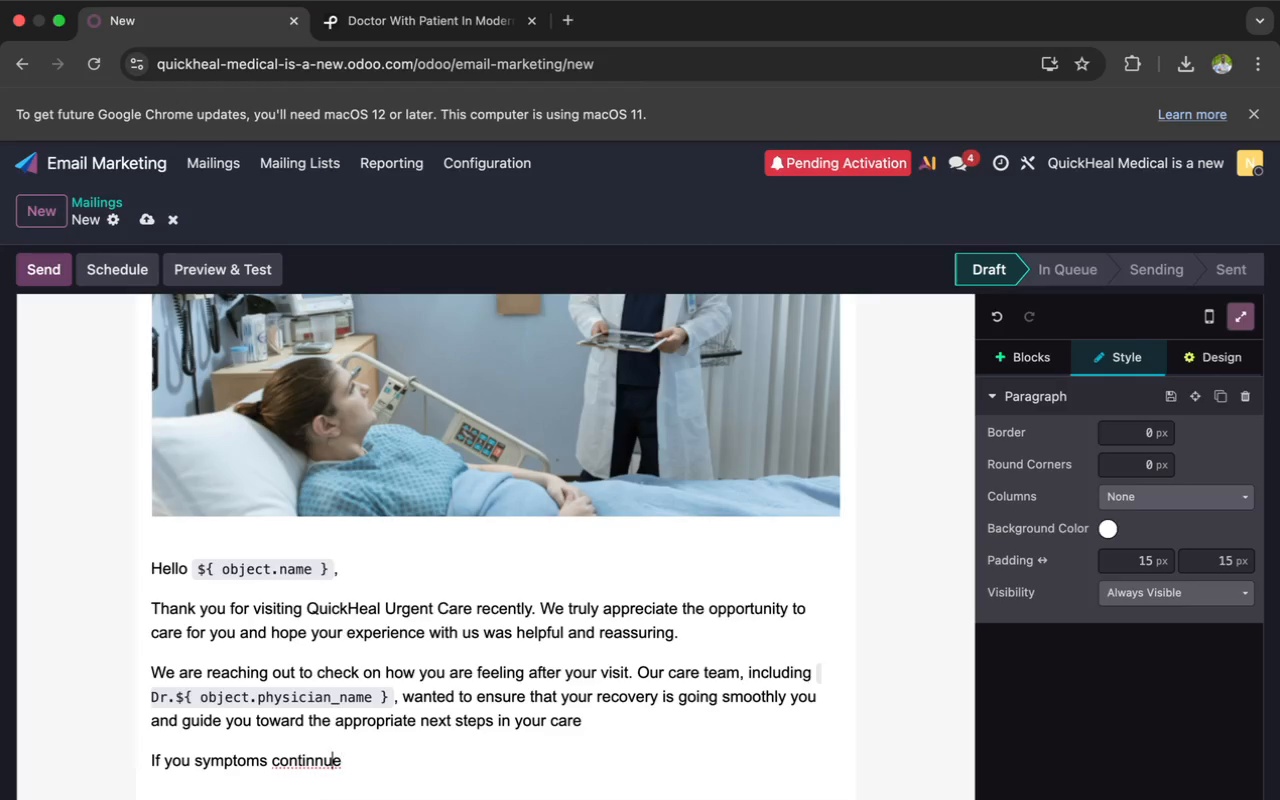 
key(ArrowLeft)
 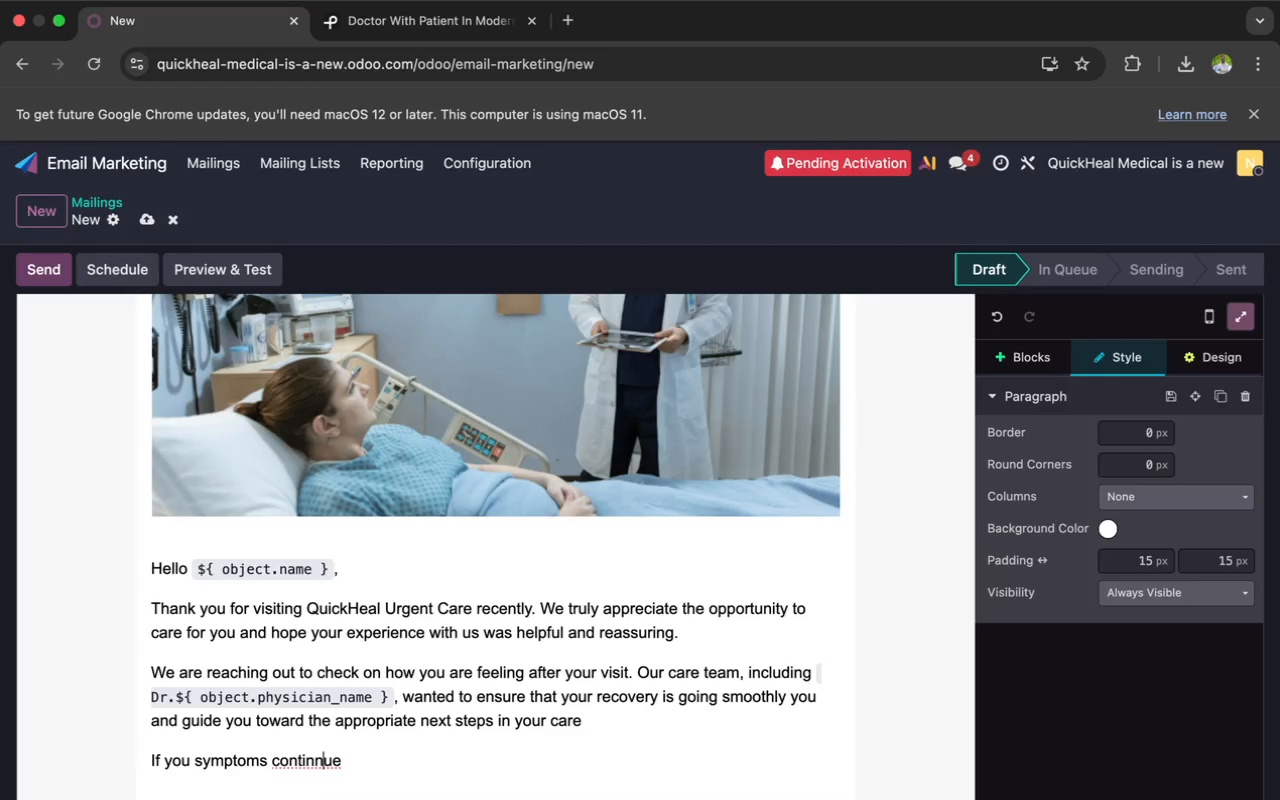 
key(ArrowLeft)
 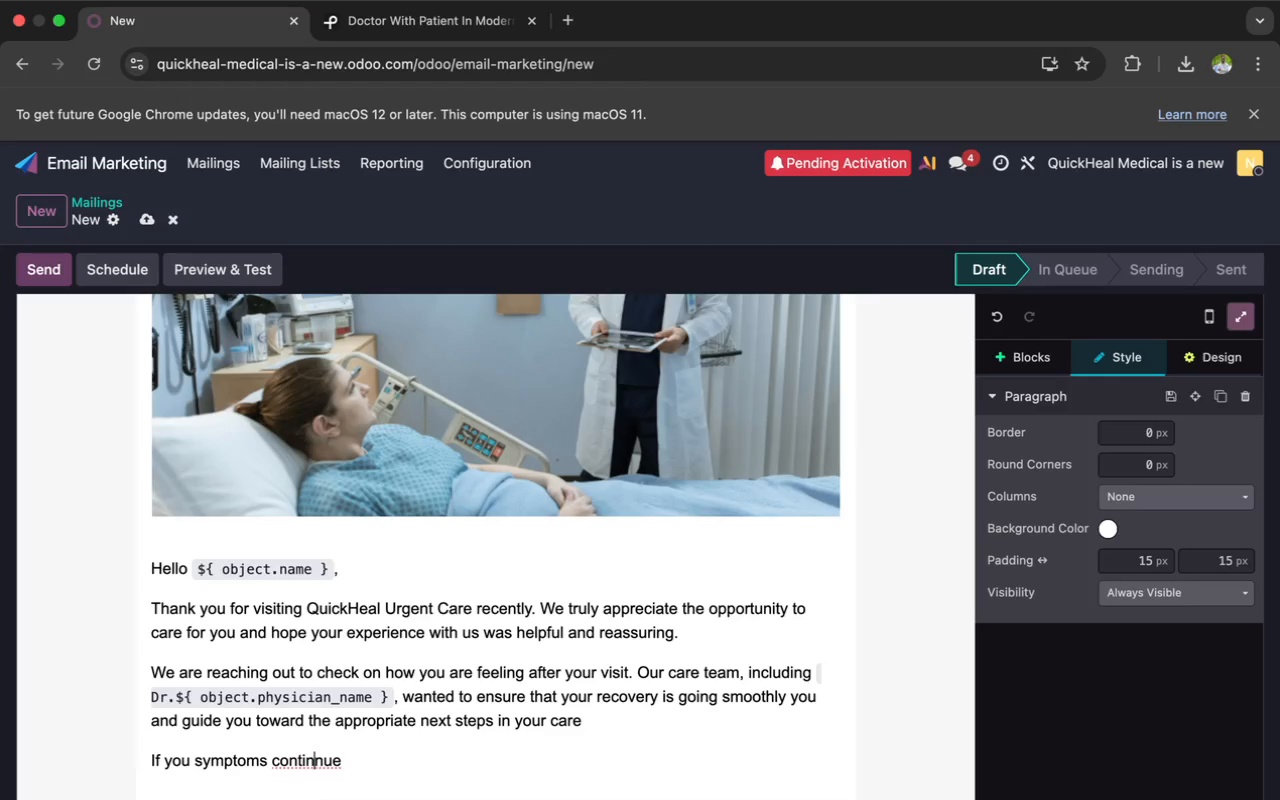 
key(ArrowLeft)
 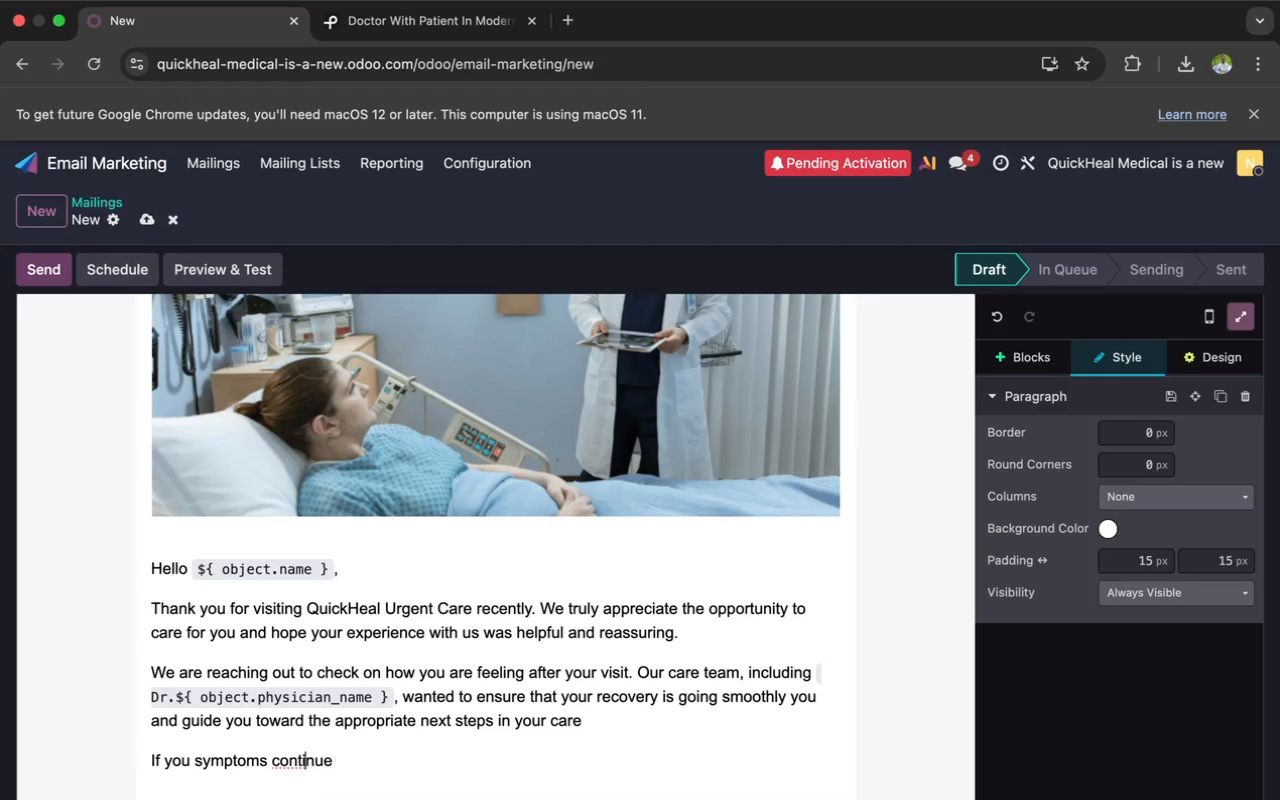 
key(Backspace)
 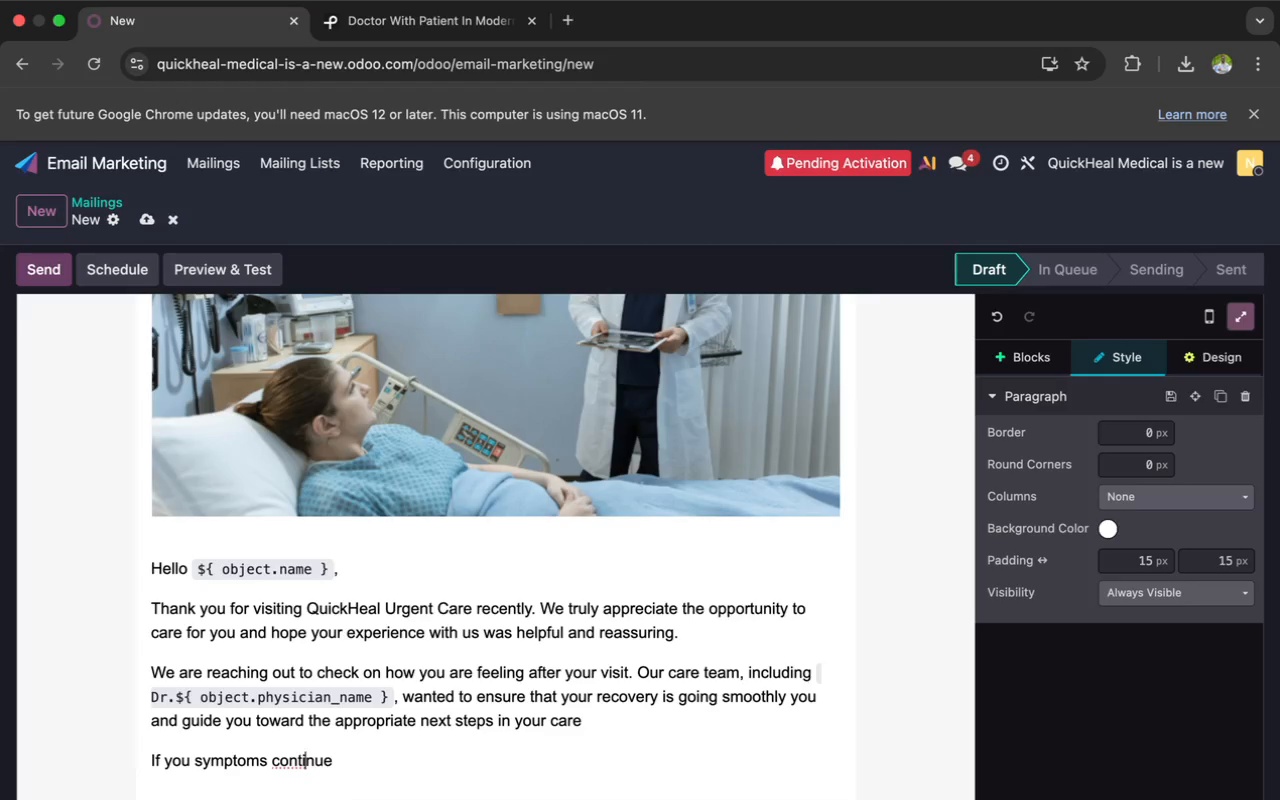 
key(ArrowRight)
 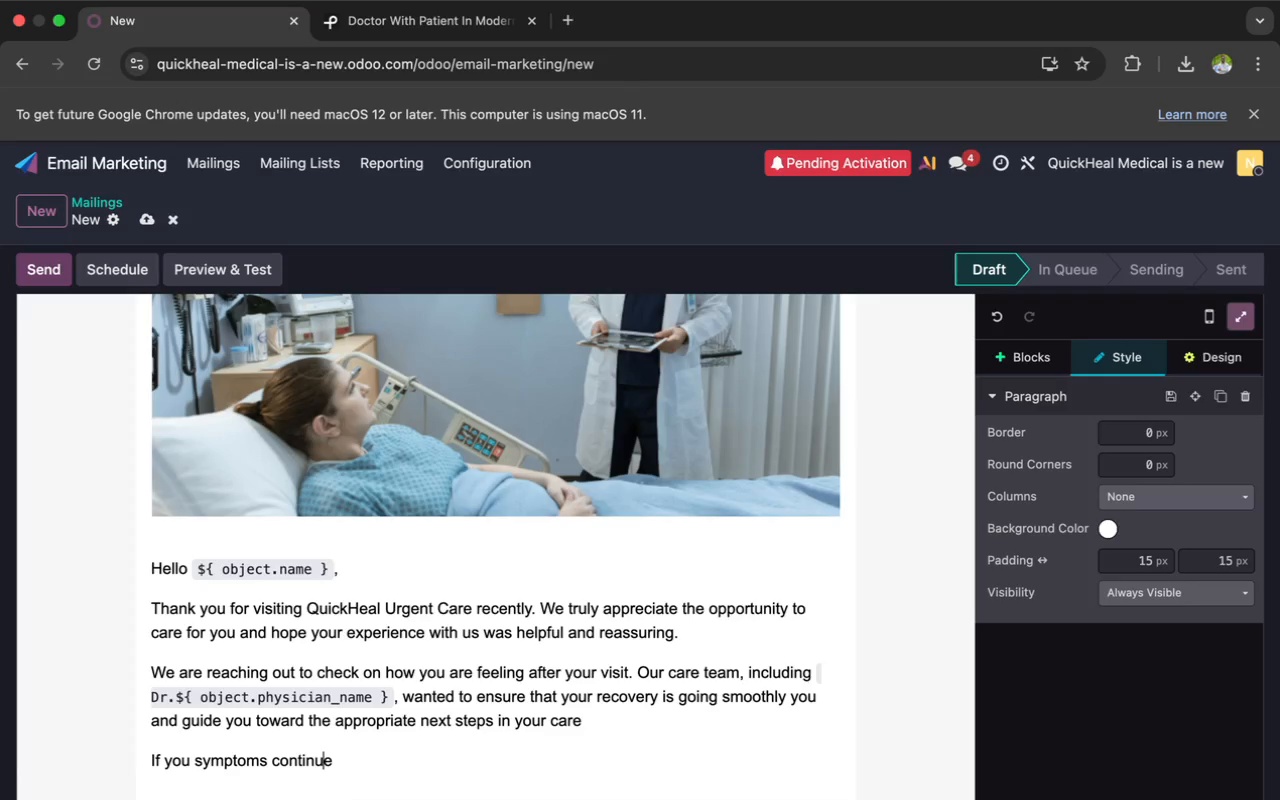 
key(ArrowRight)
 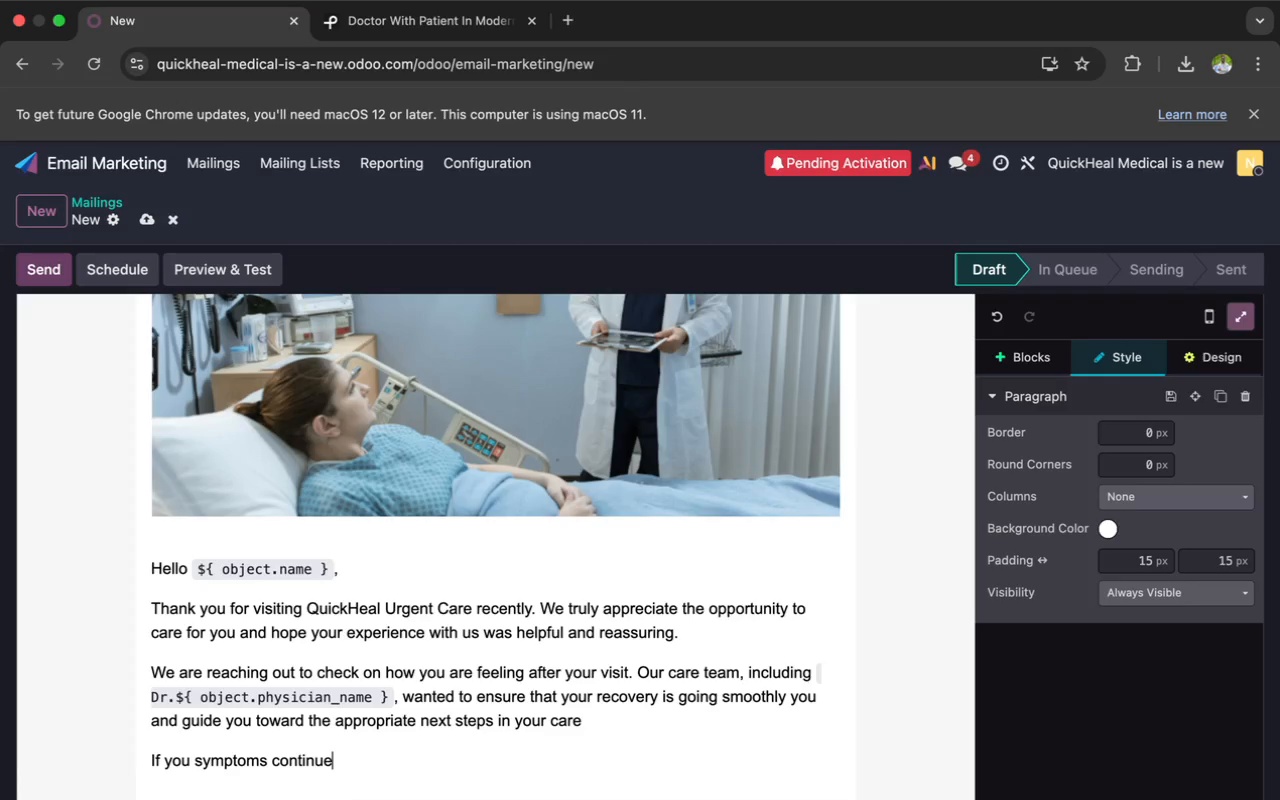 
key(ArrowRight)
 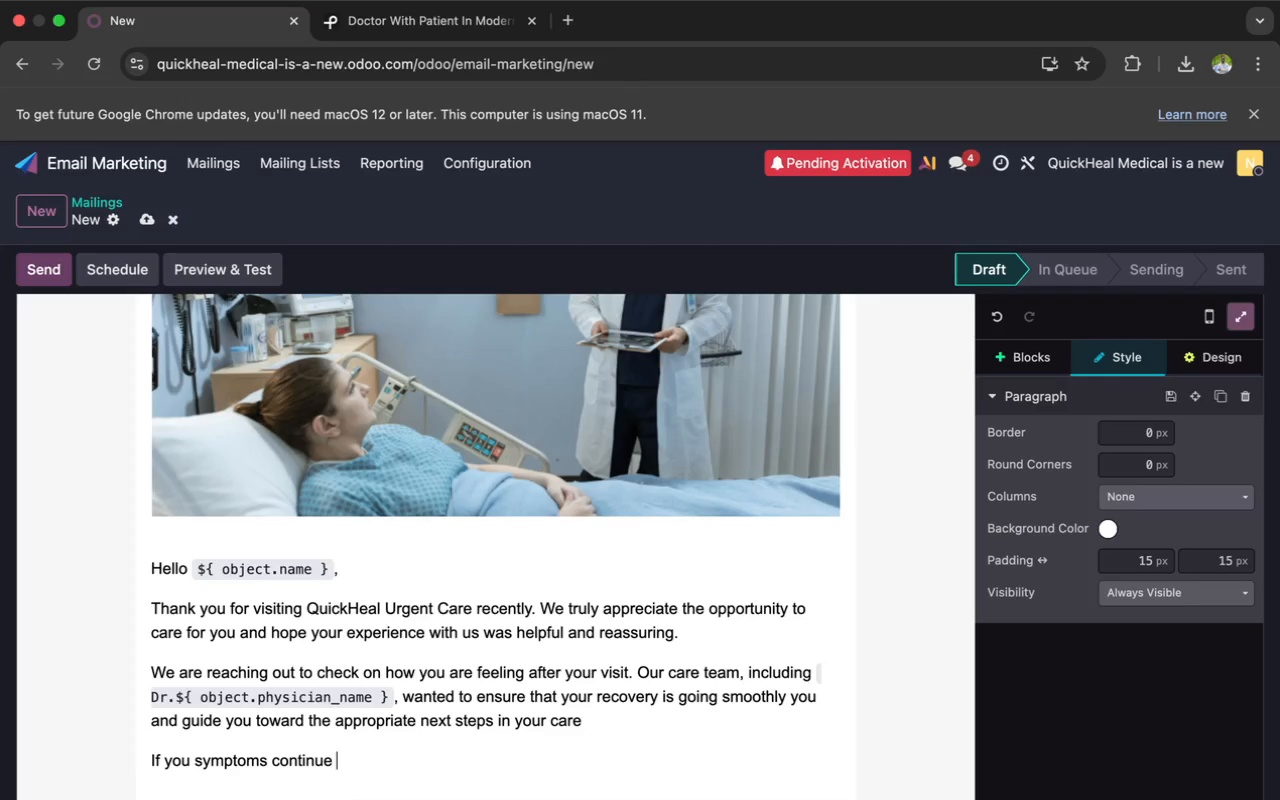 
key(Space)
 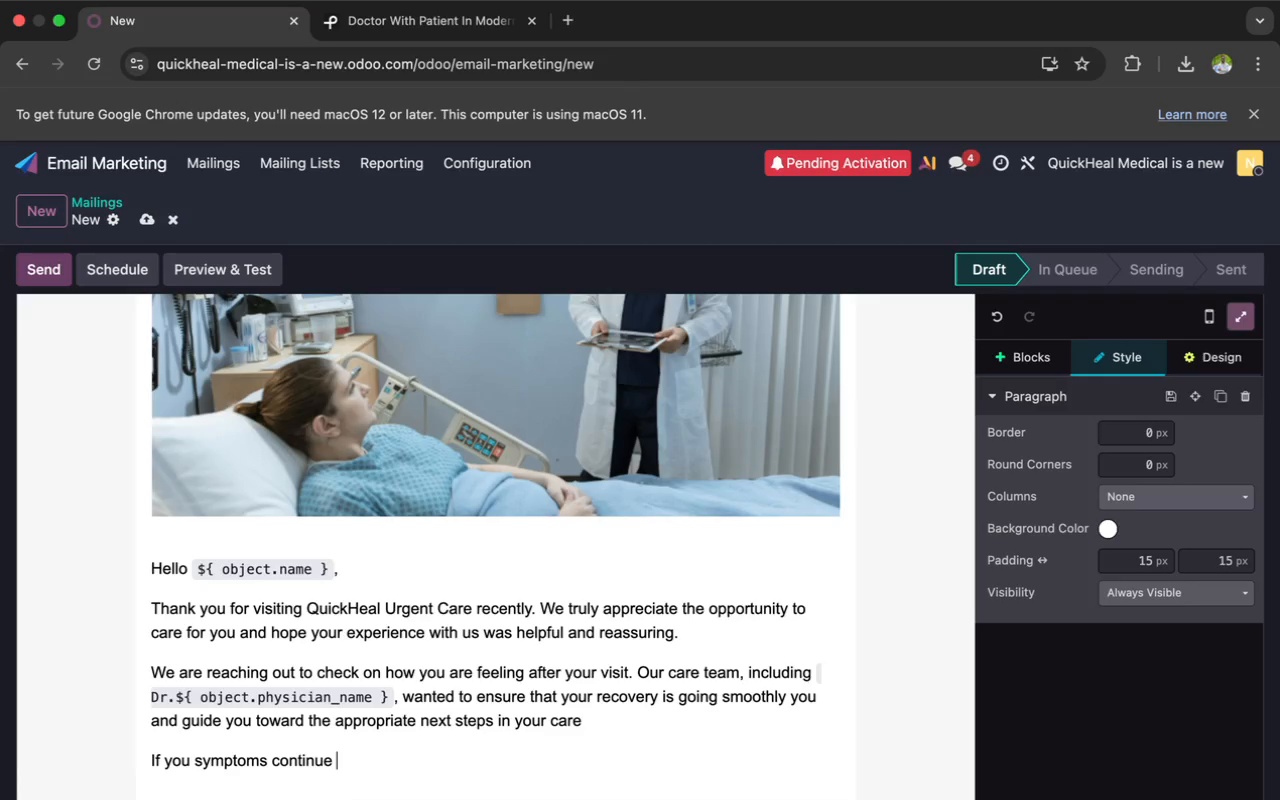 
key(Backspace)
type(, worsen, or feel unc)
 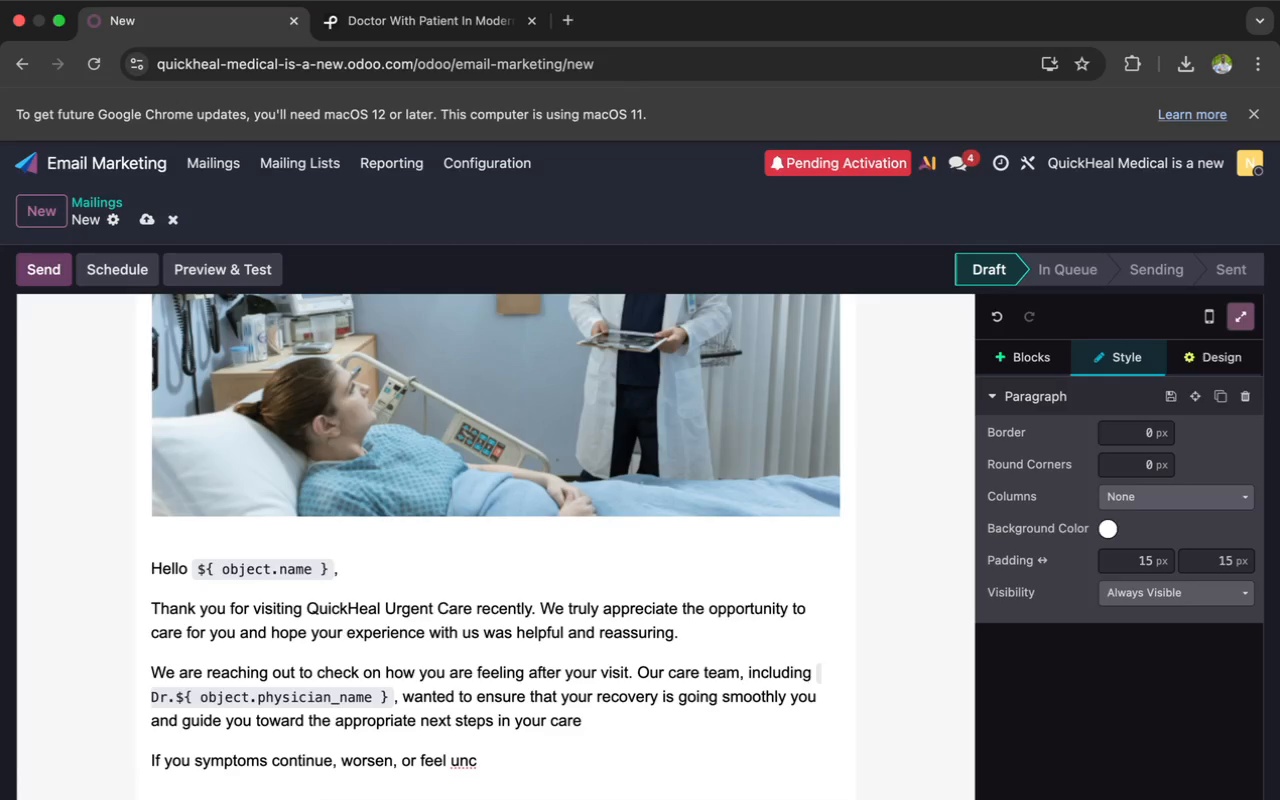 
key(Backspace)
type(us)
 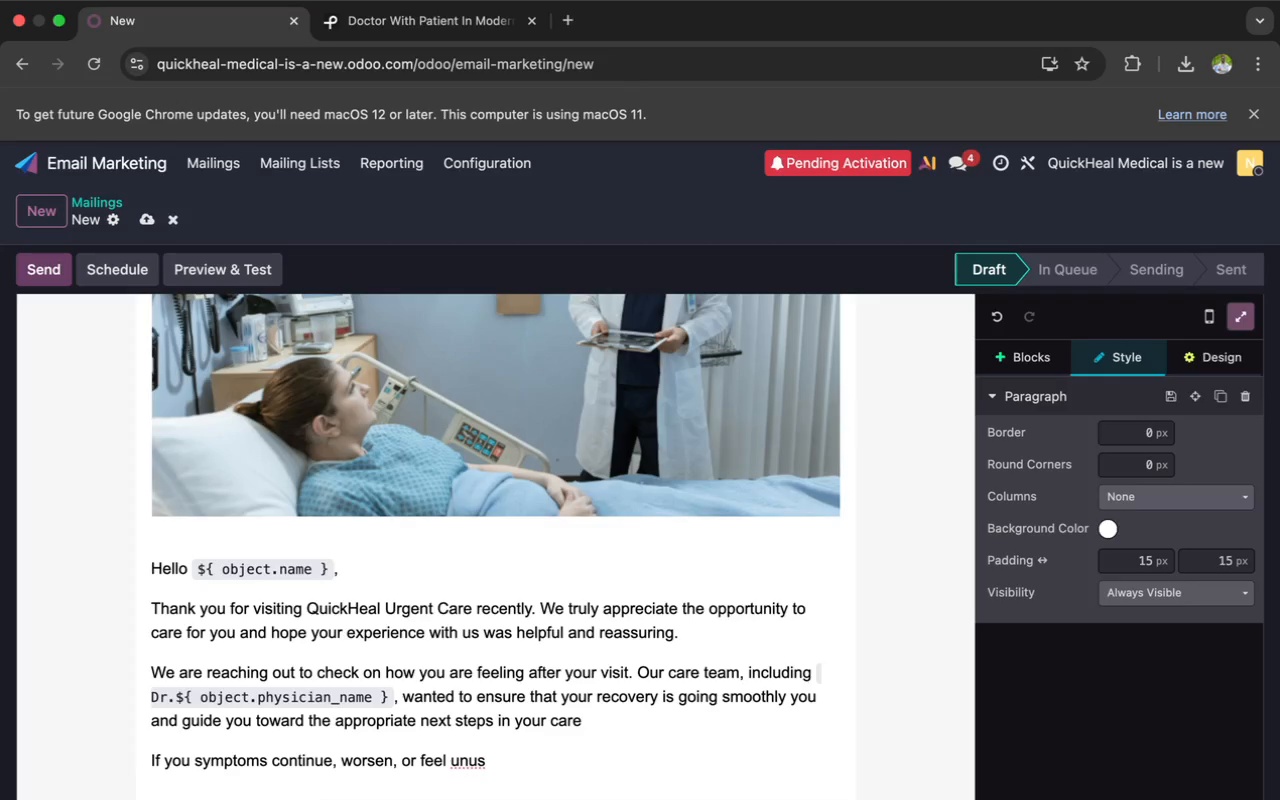 
wait(5.77)
 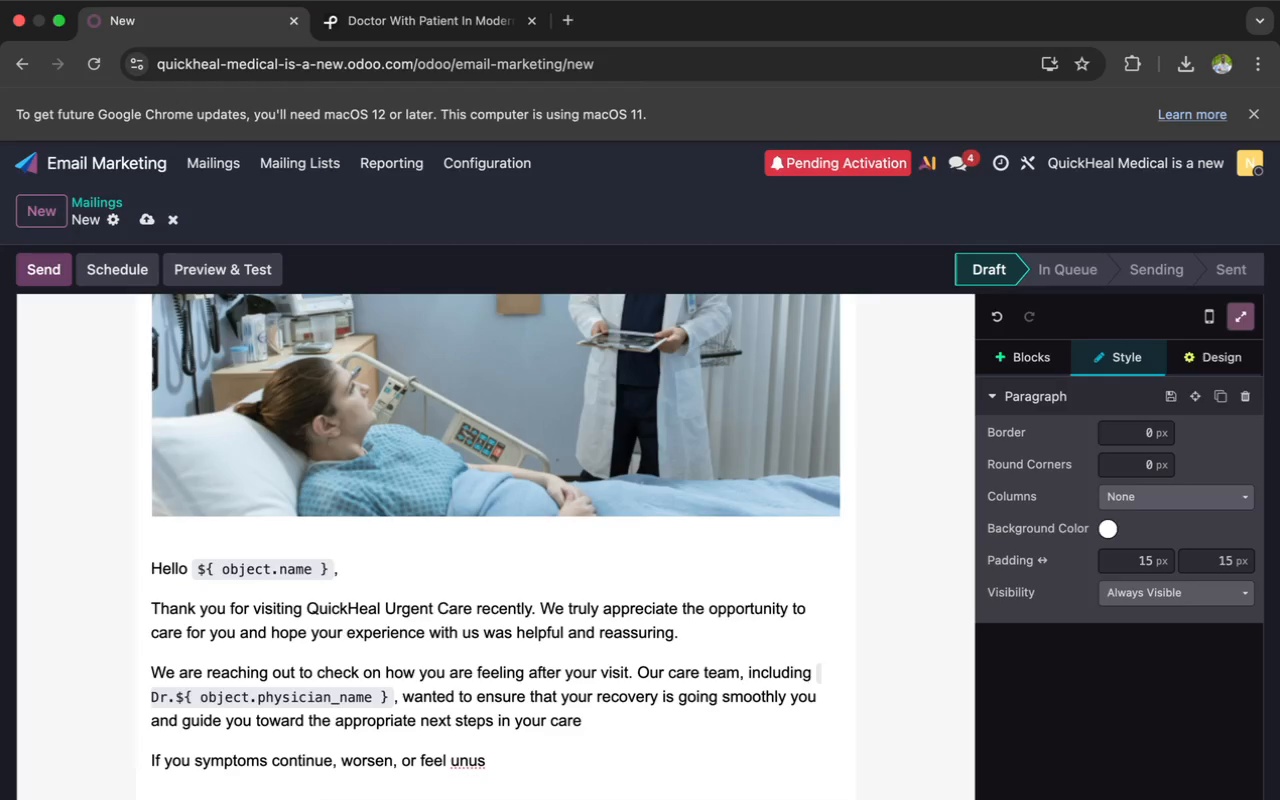 
type(ual, )
 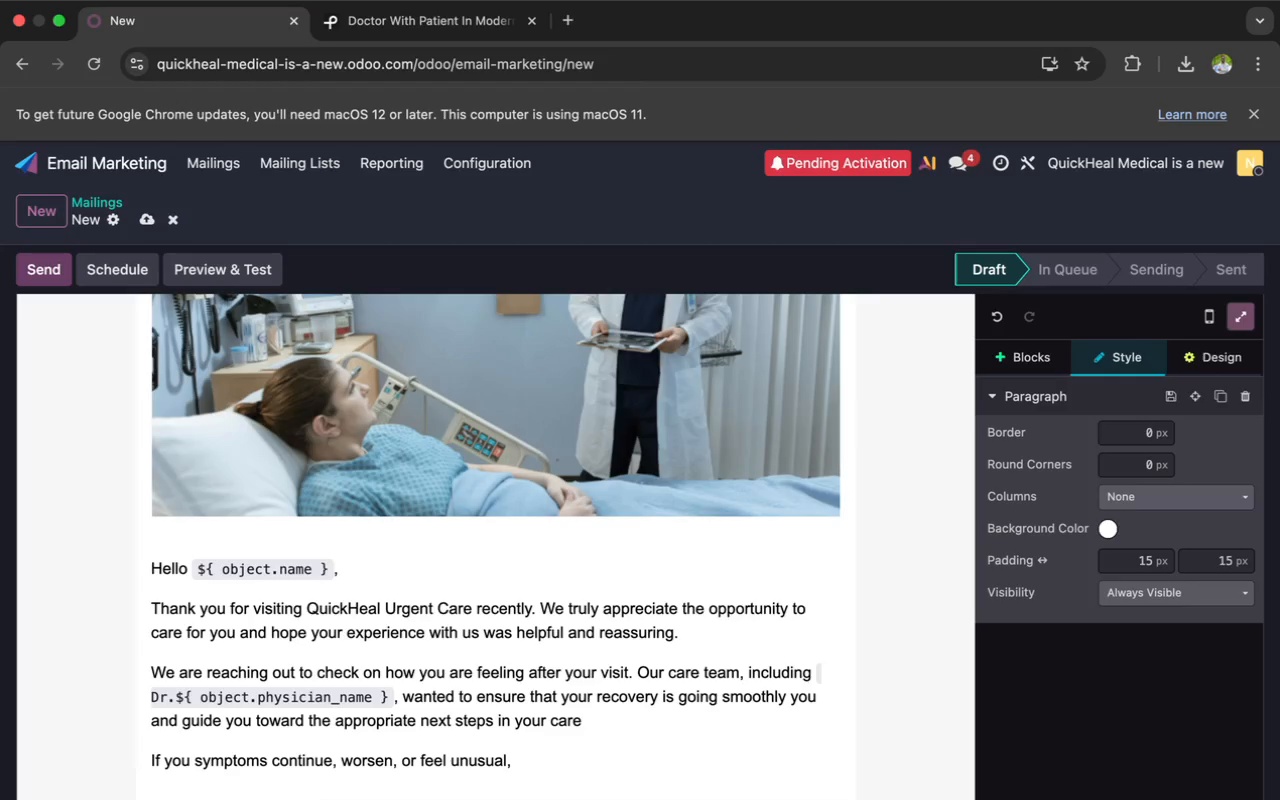 
type(we strongly enc)
 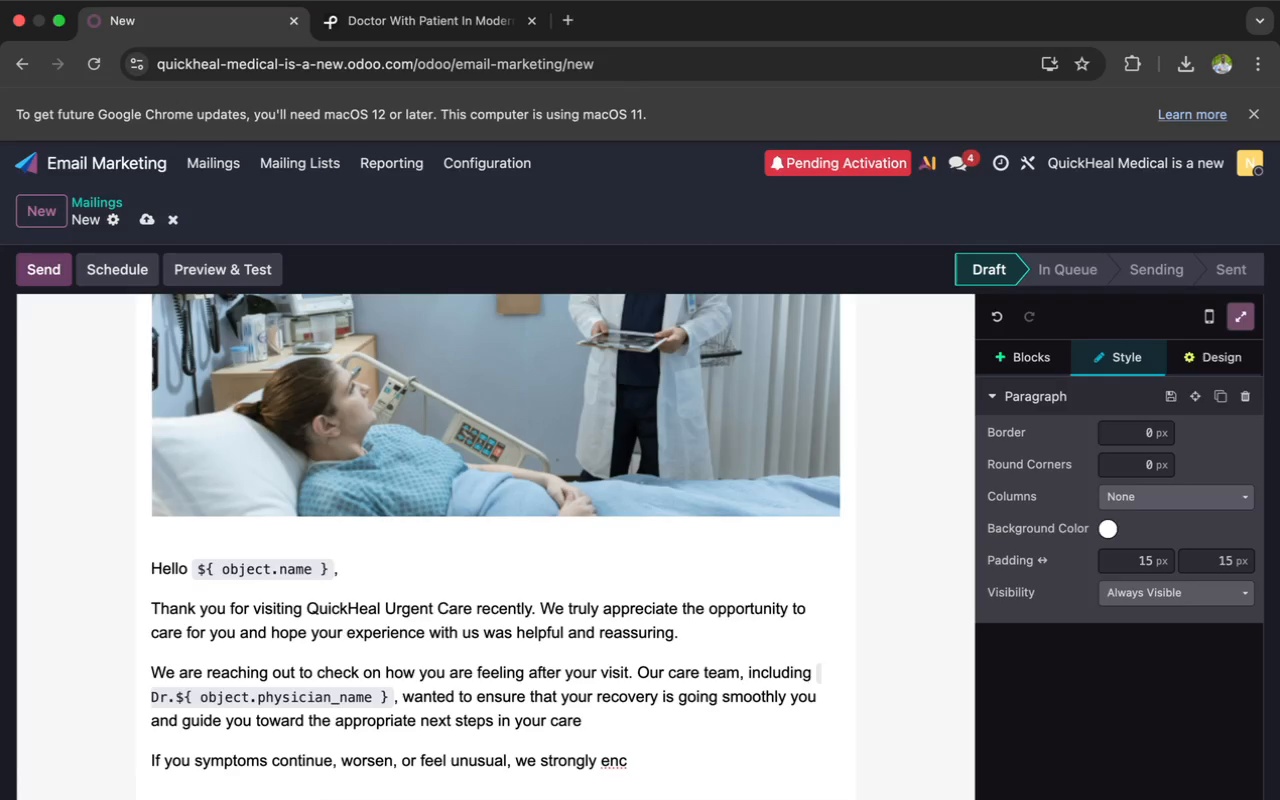 
wait(21.63)
 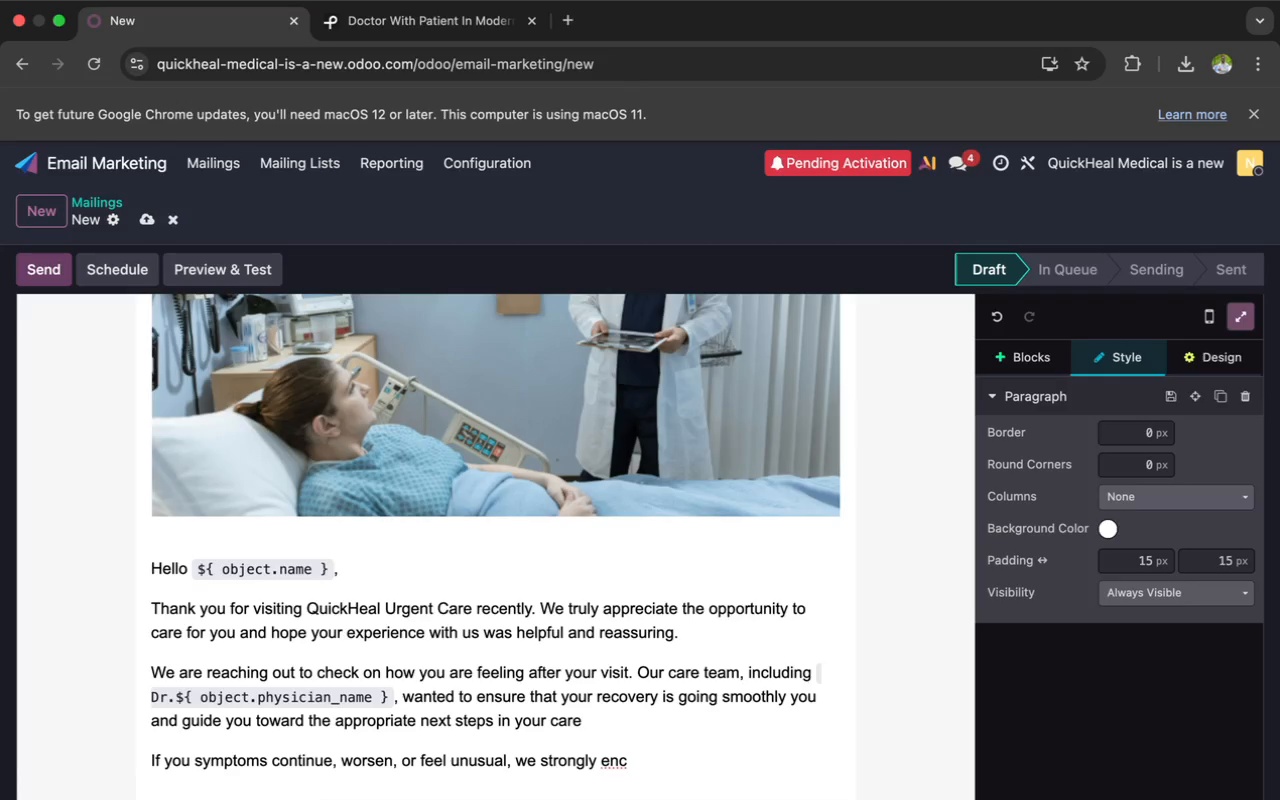 
type(ourage you to contact our cll)
key(Backspace)
type(inic immediately or seek appropr)
 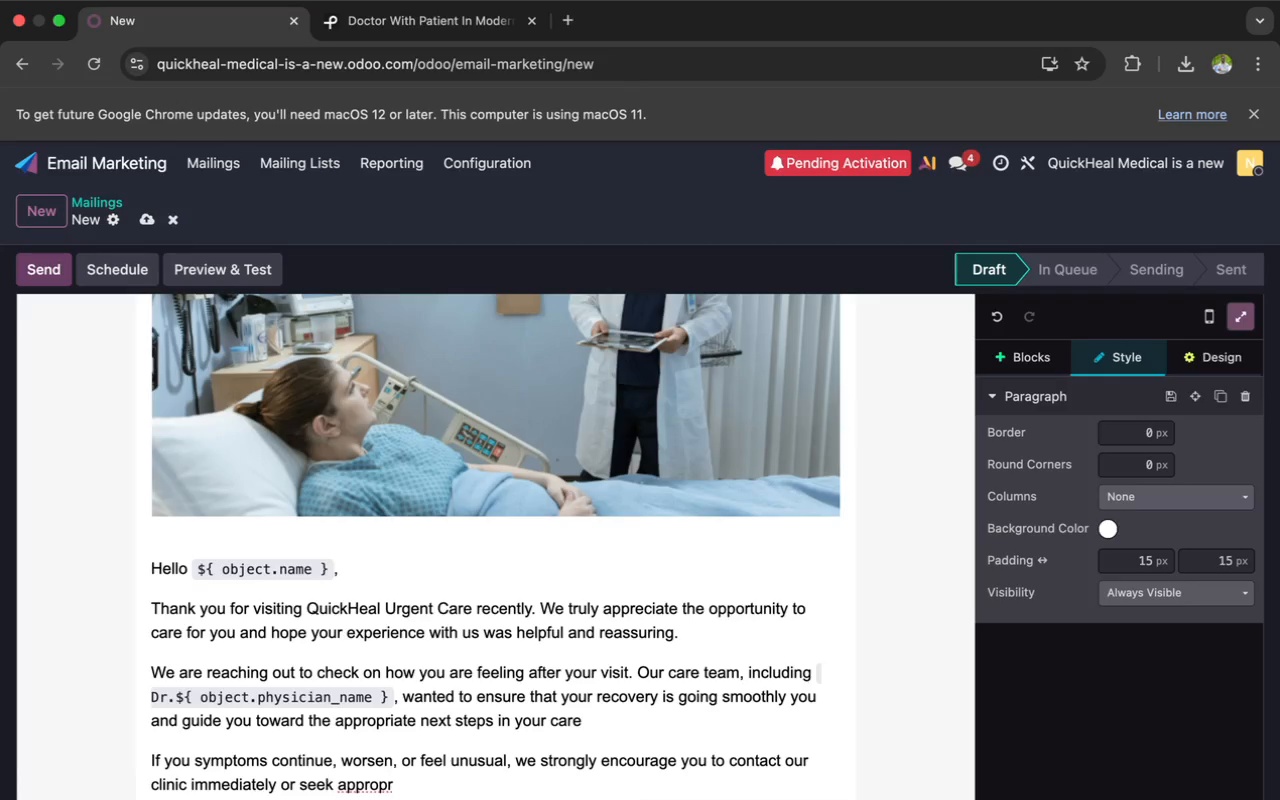 
type(iate medical attention.)
 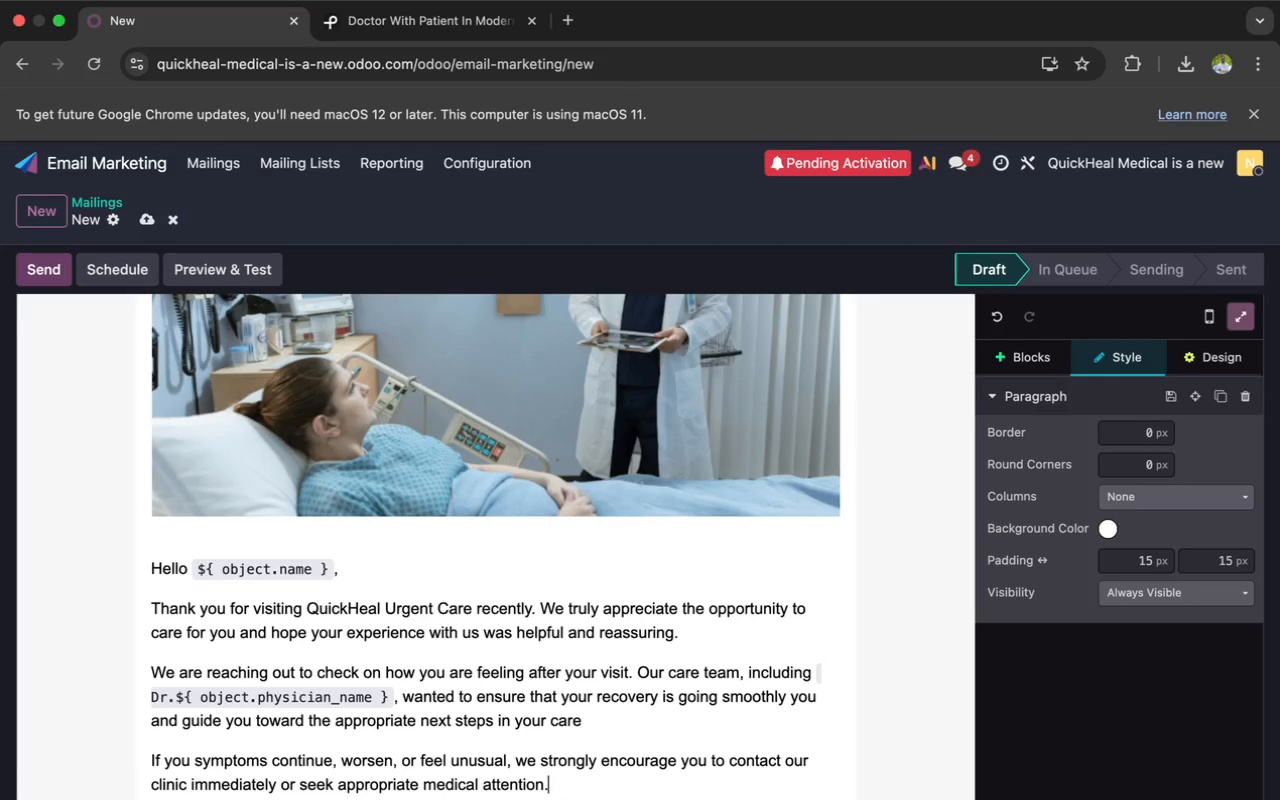 
key(Enter)
 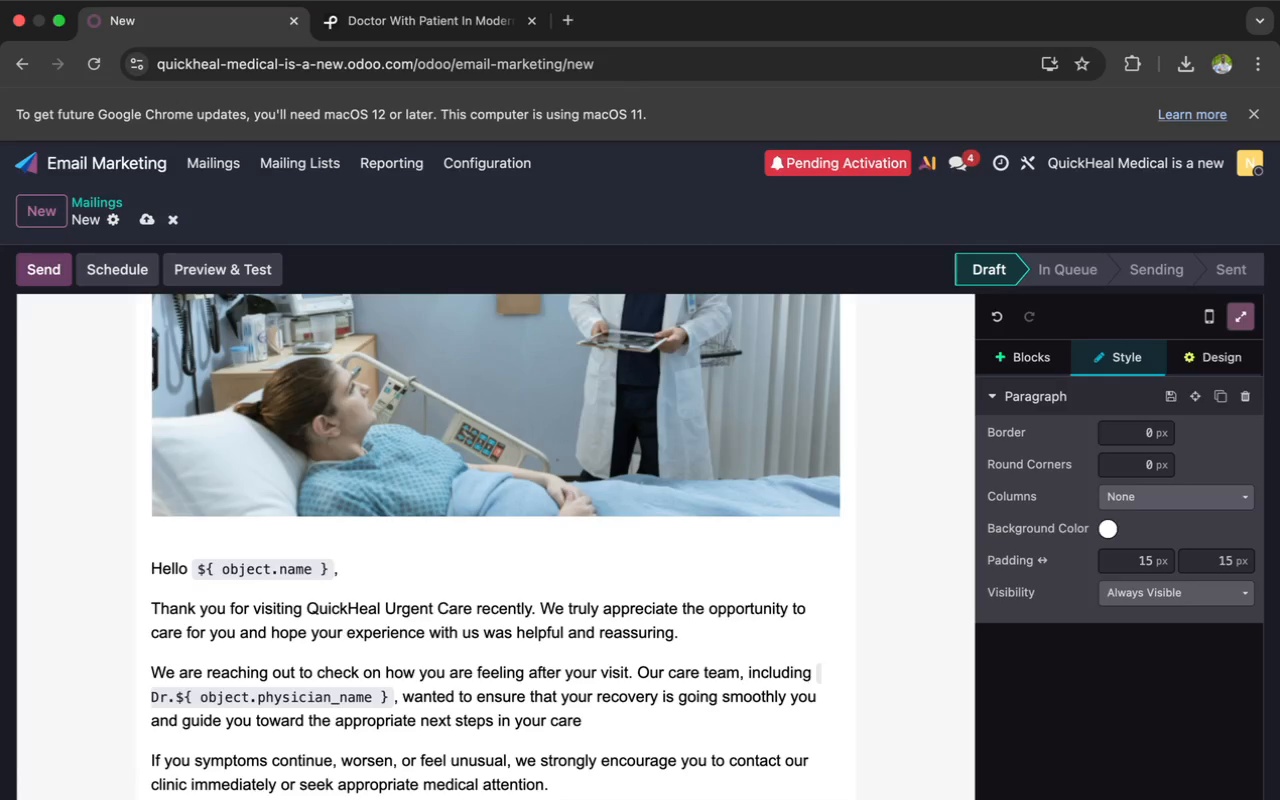 
type(You can reach our care team at any time using the )
 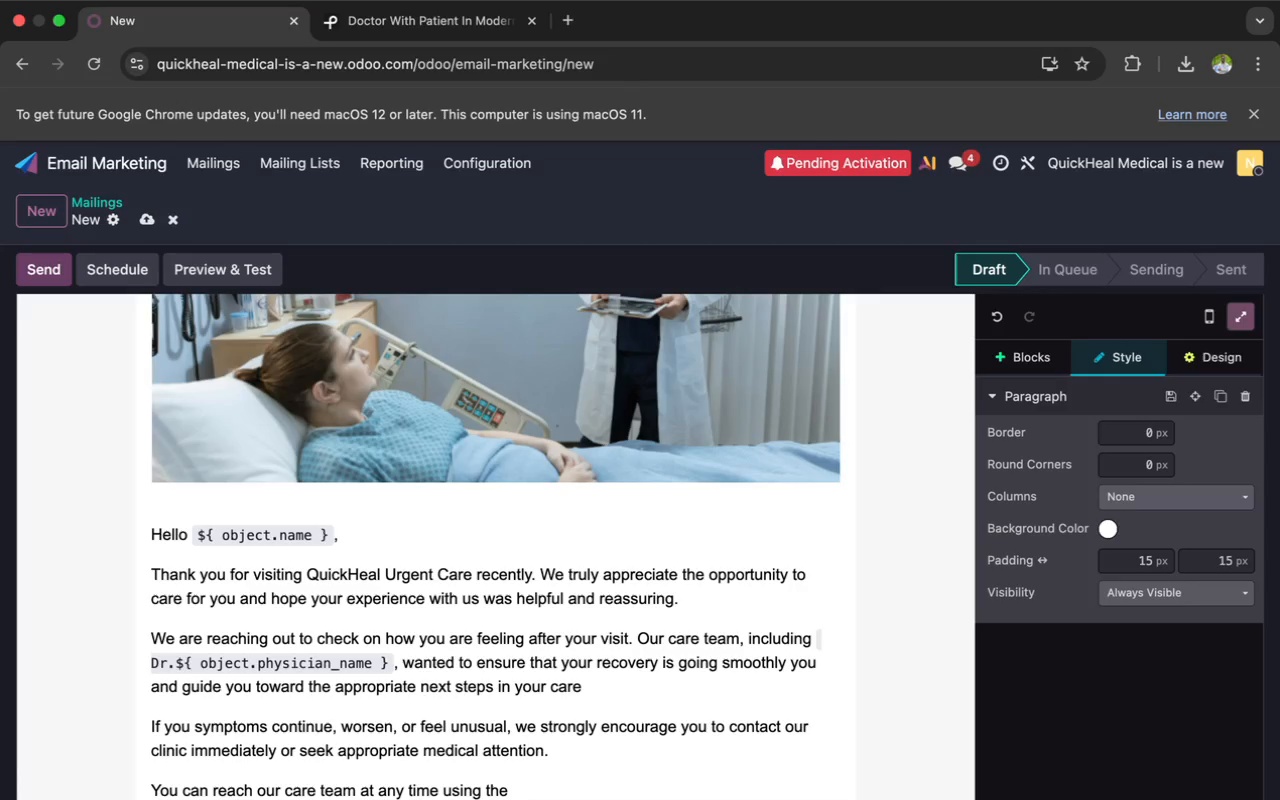 
type(button below for assistance or follow up spo)
key(Backspace)
key(Backspace)
 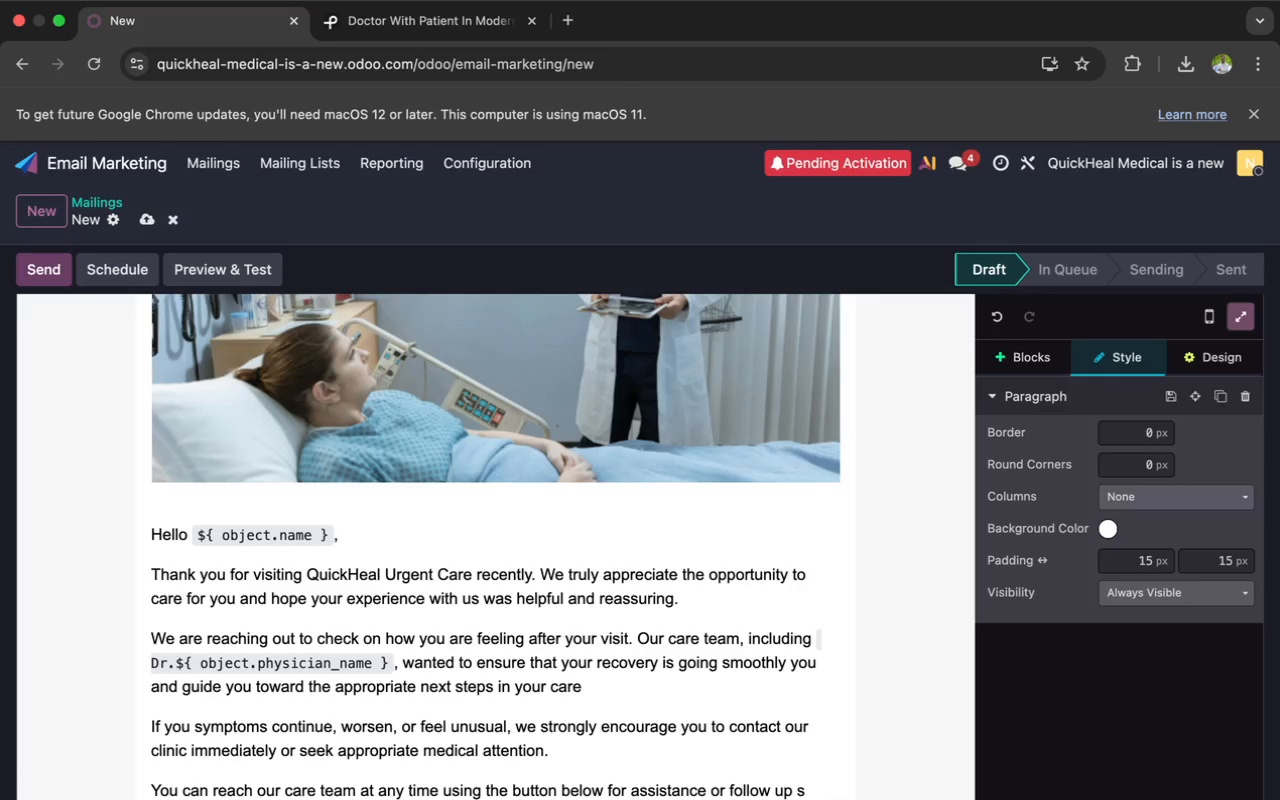 
type(uppo)
 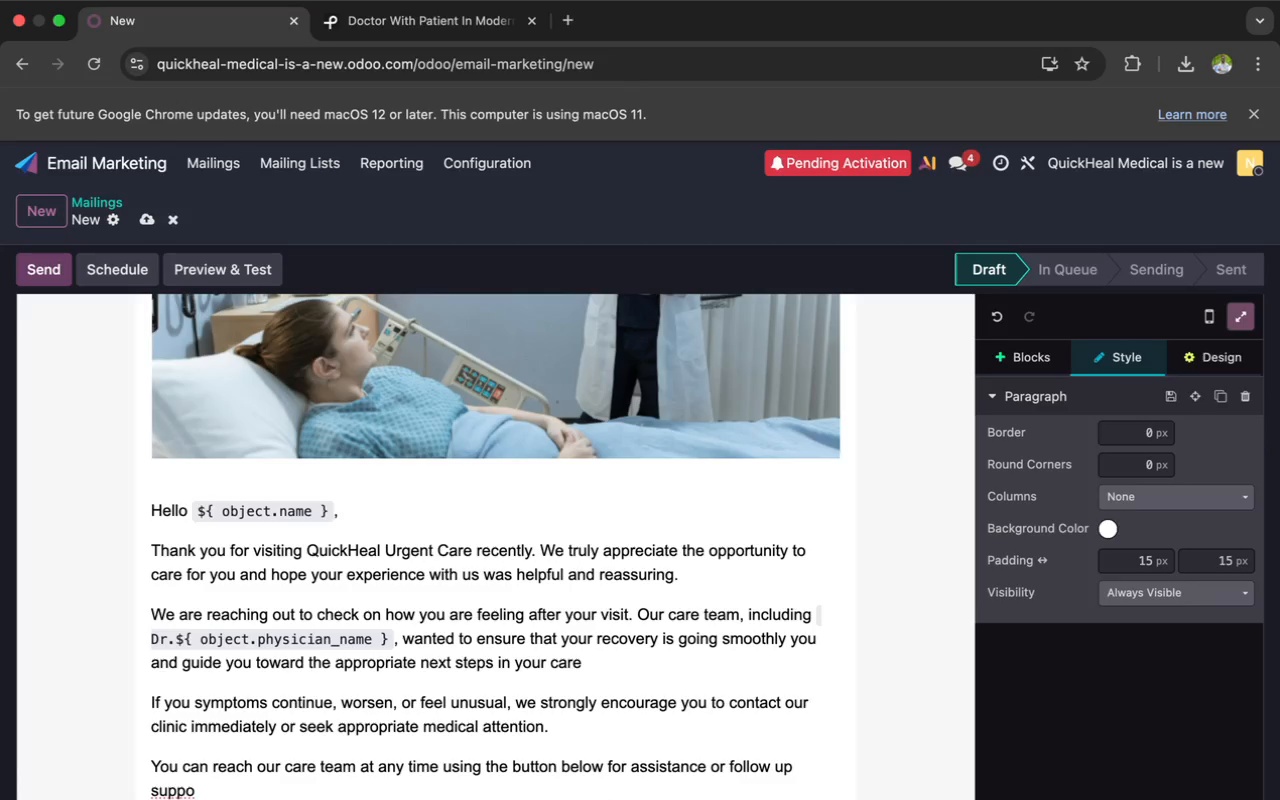 
type(rt)
 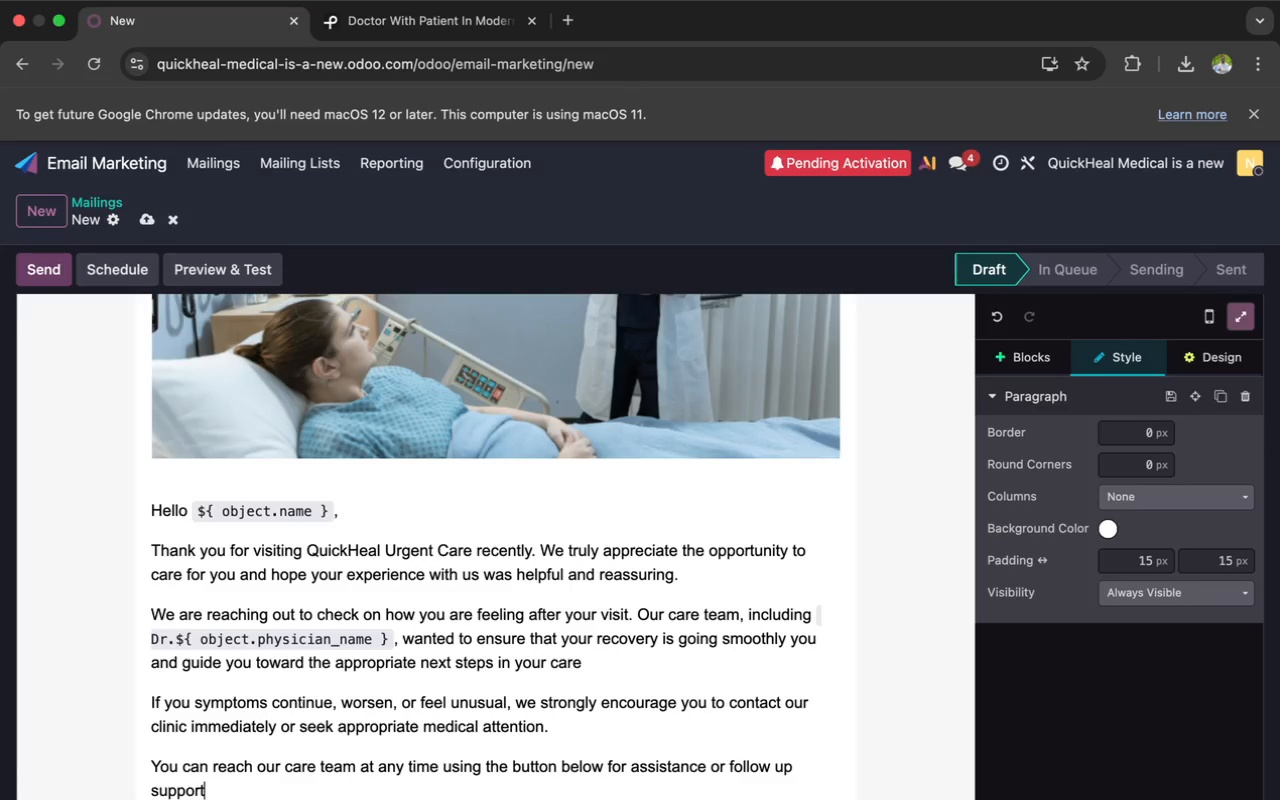 
key(Period)
 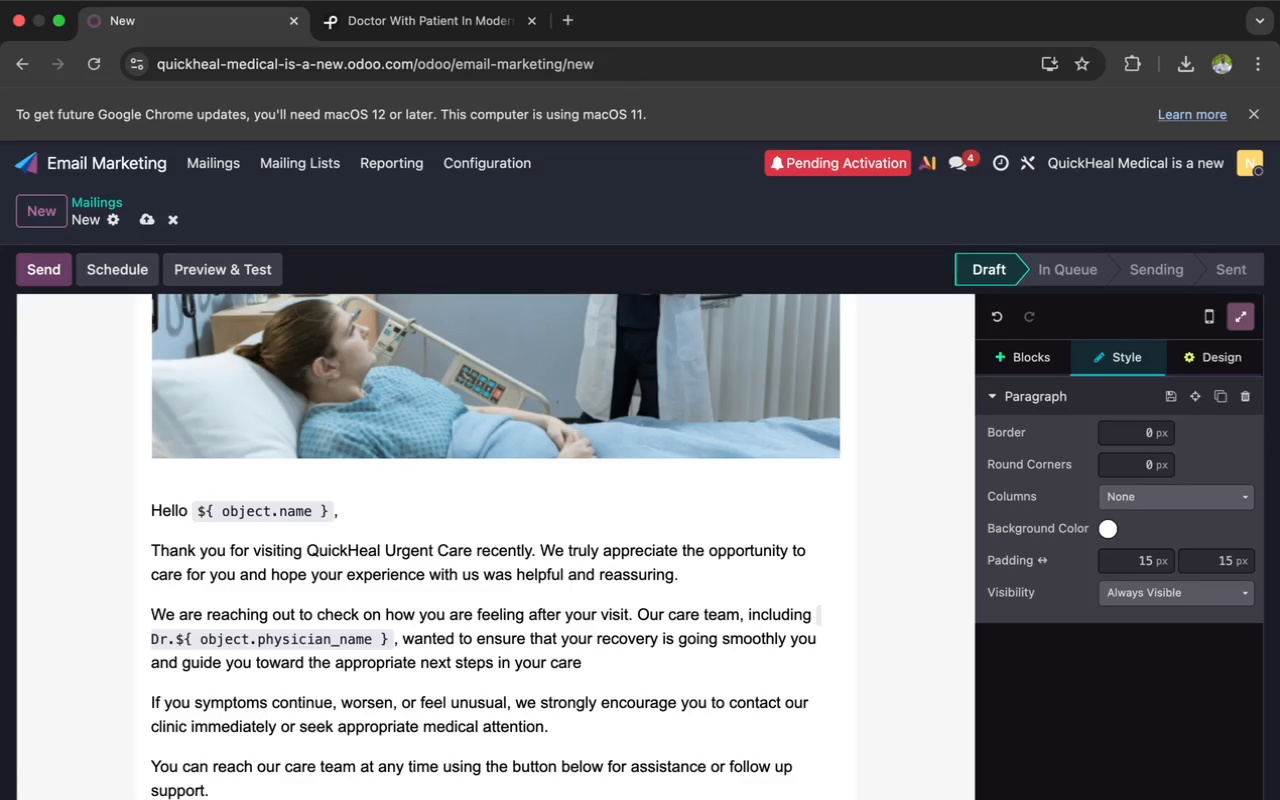 
key(Enter)
 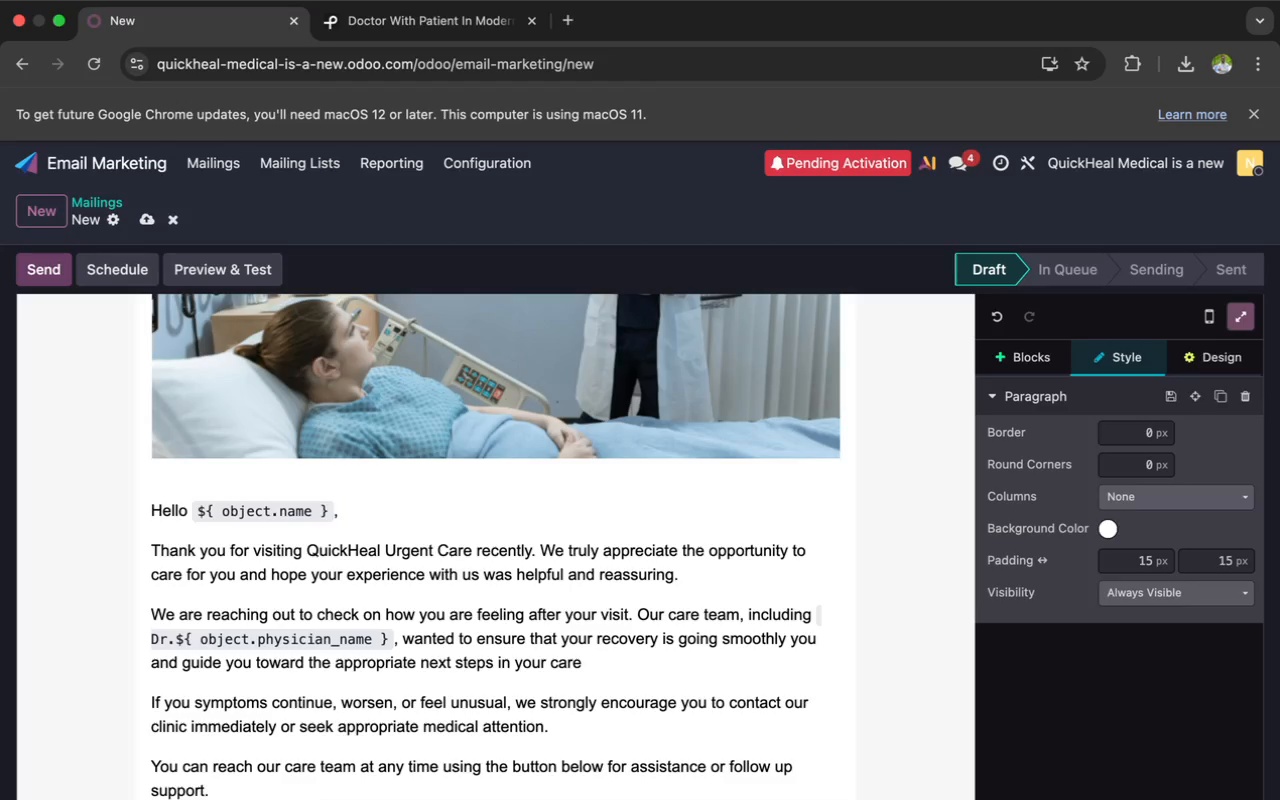 
scroll: coordinate [302, 700], scroll_direction: down, amount: 10.0
 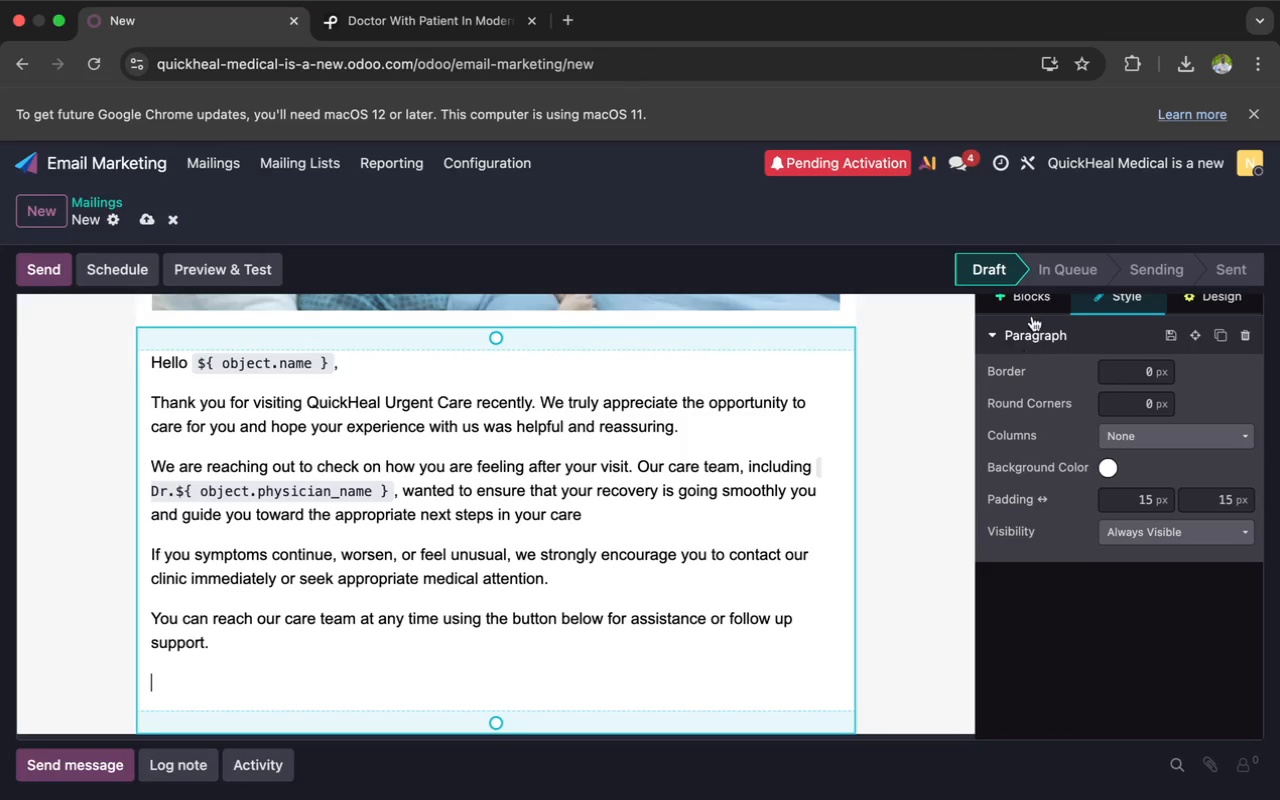 
left_click([1036, 294])
 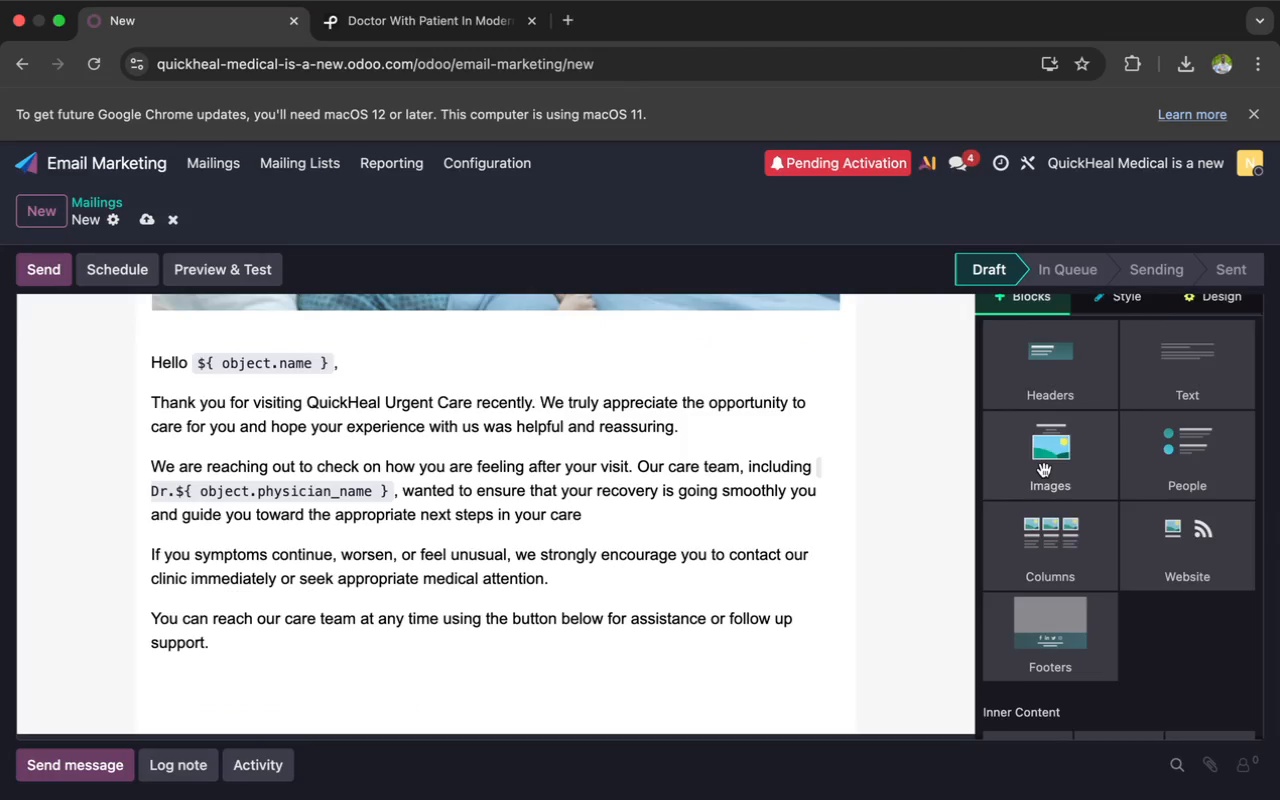 
scroll: coordinate [1044, 469], scroll_direction: down, amount: 32.0
 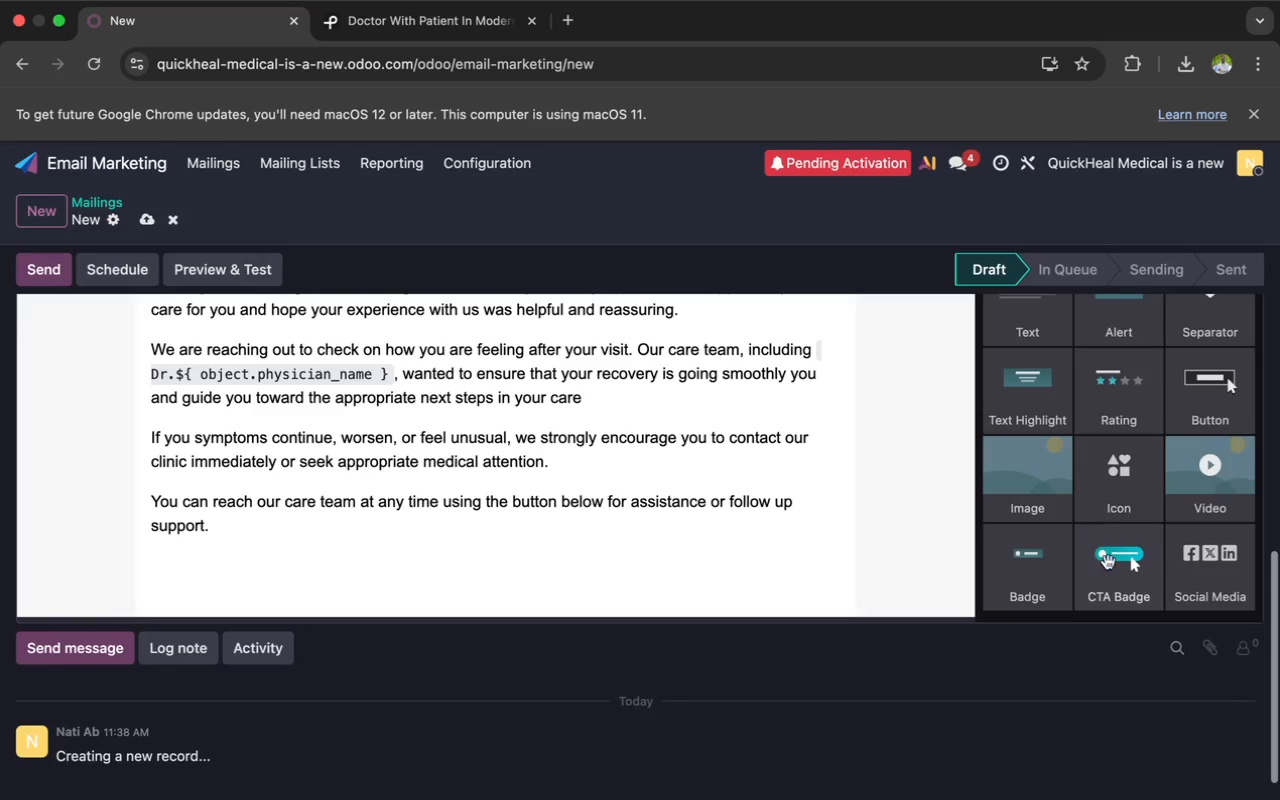 
left_click_drag(start_coordinate=[1112, 569], to_coordinate=[867, 567])
 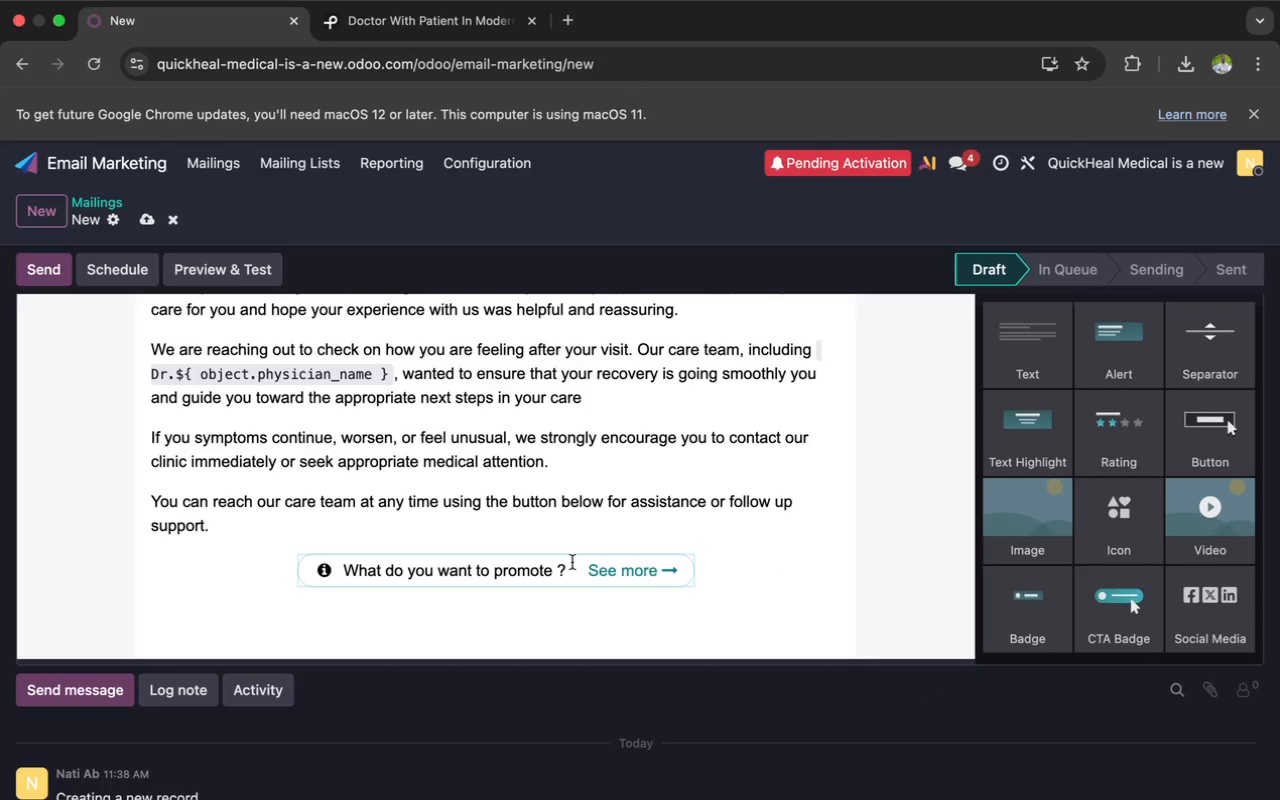 
left_click_drag(start_coordinate=[571, 563], to_coordinate=[338, 566])
 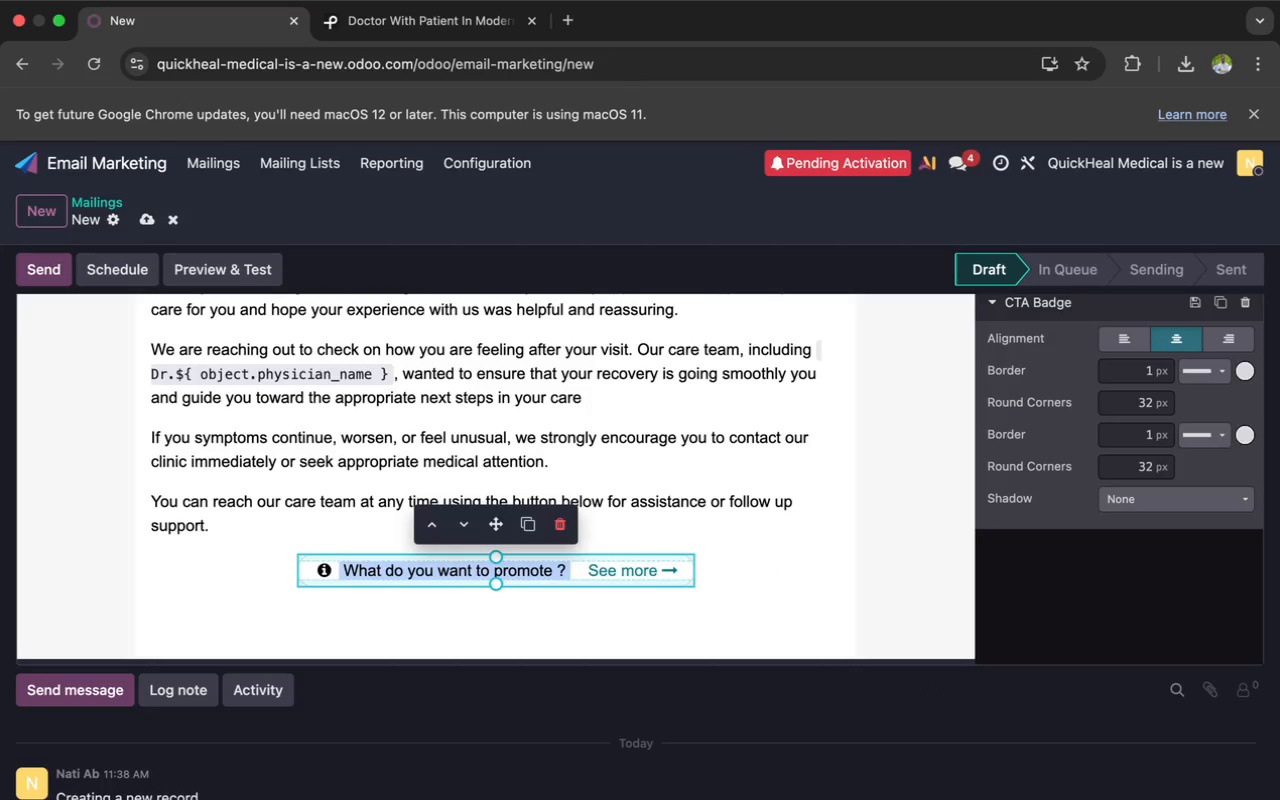 
key(Backspace)
type(Contact Our Care Team)
 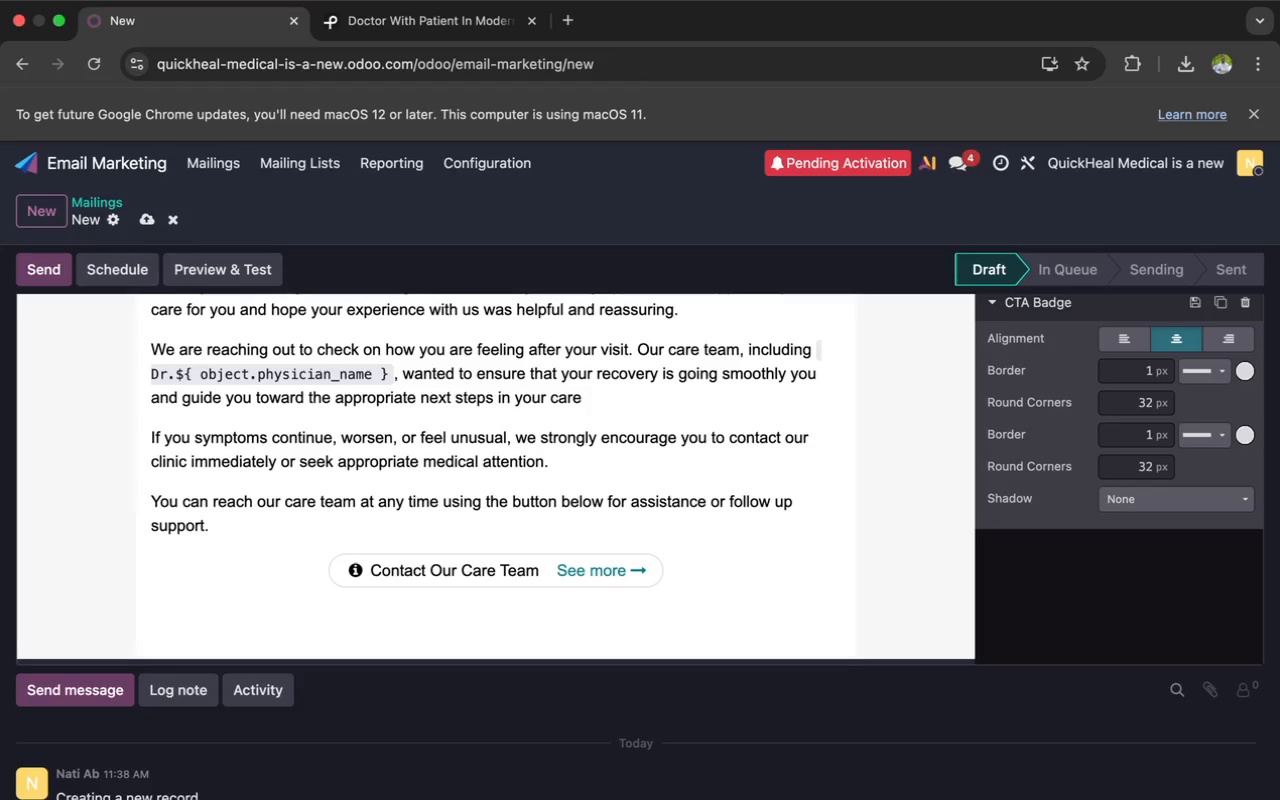 
wait(16.53)
 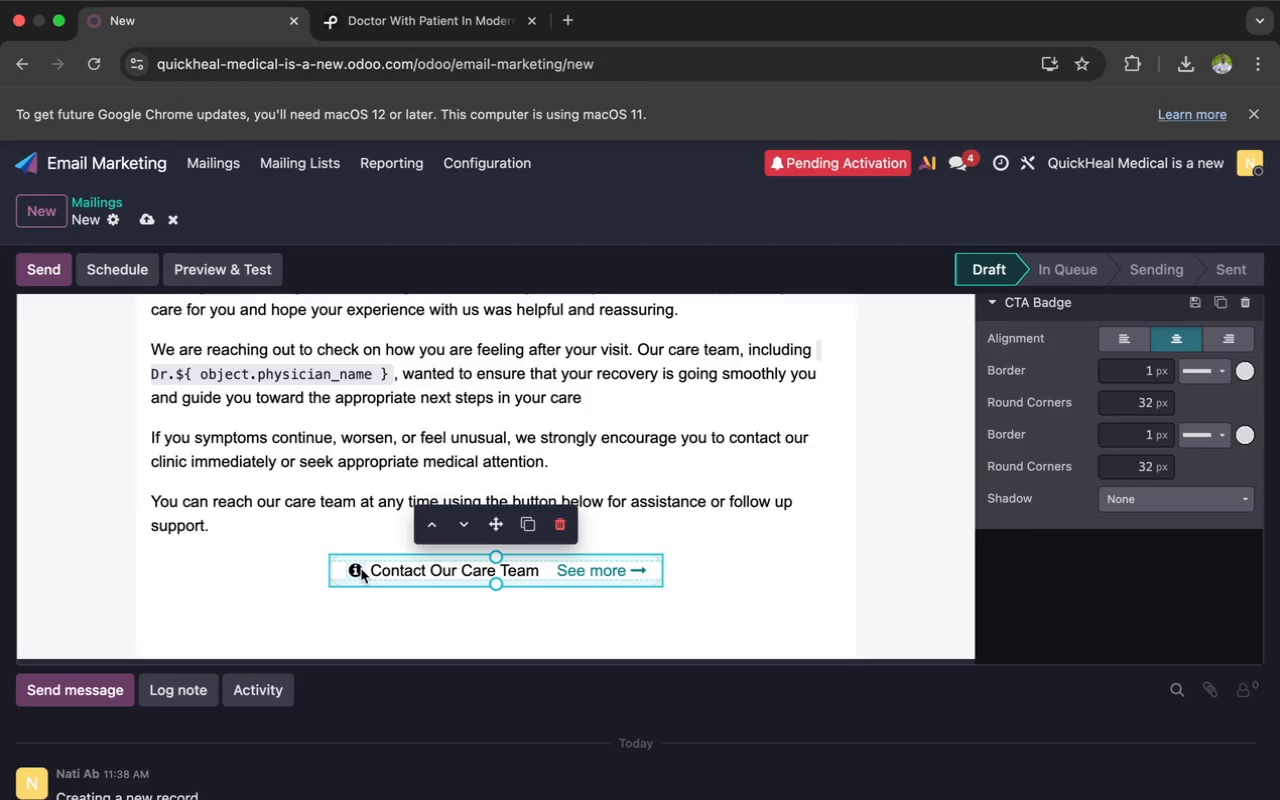 
left_click([583, 570])
 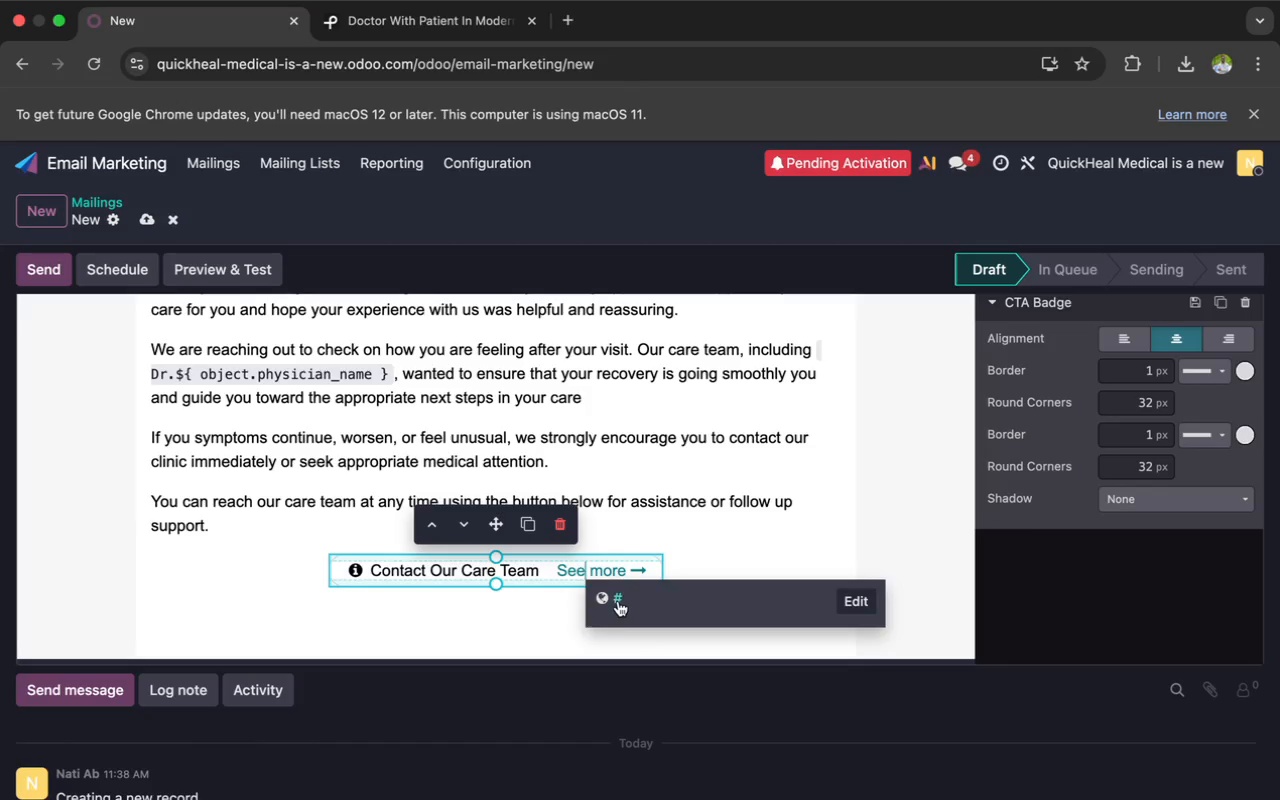 
left_click([620, 600])
 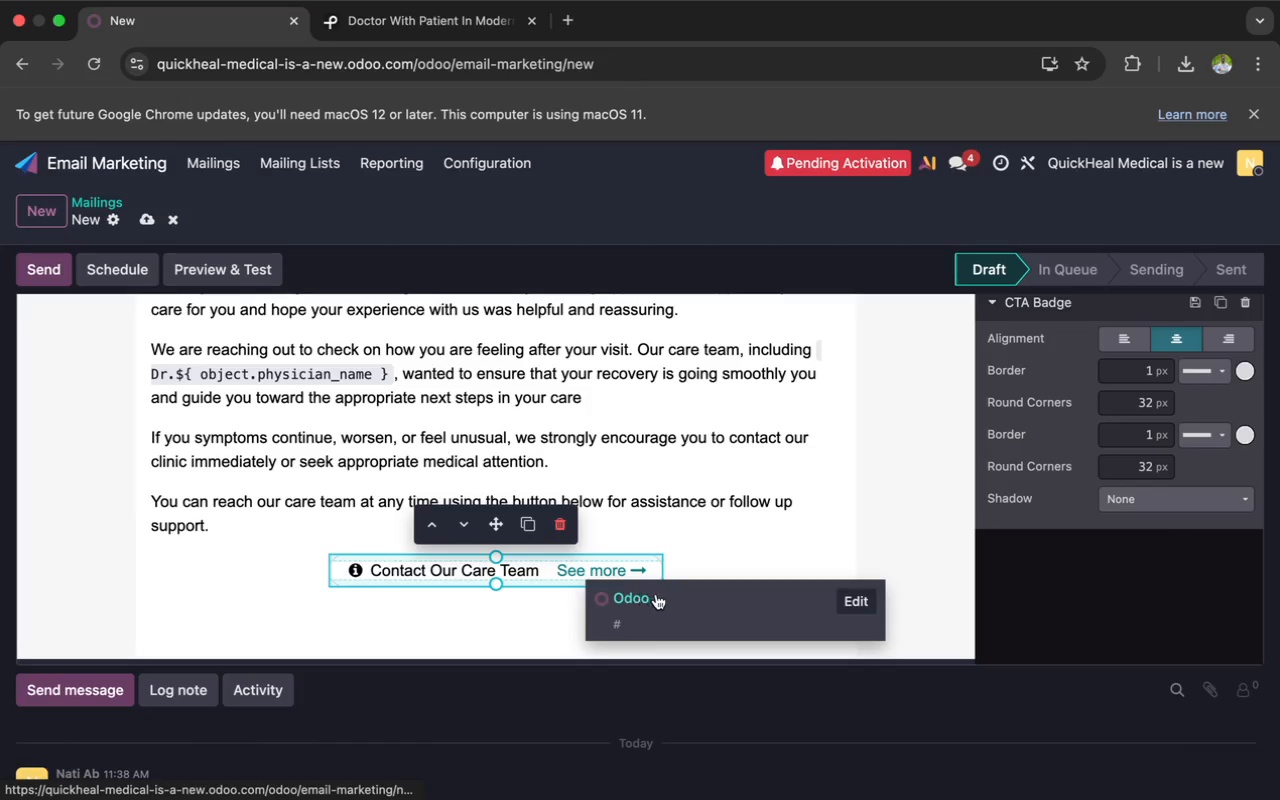 
left_click([659, 595])
 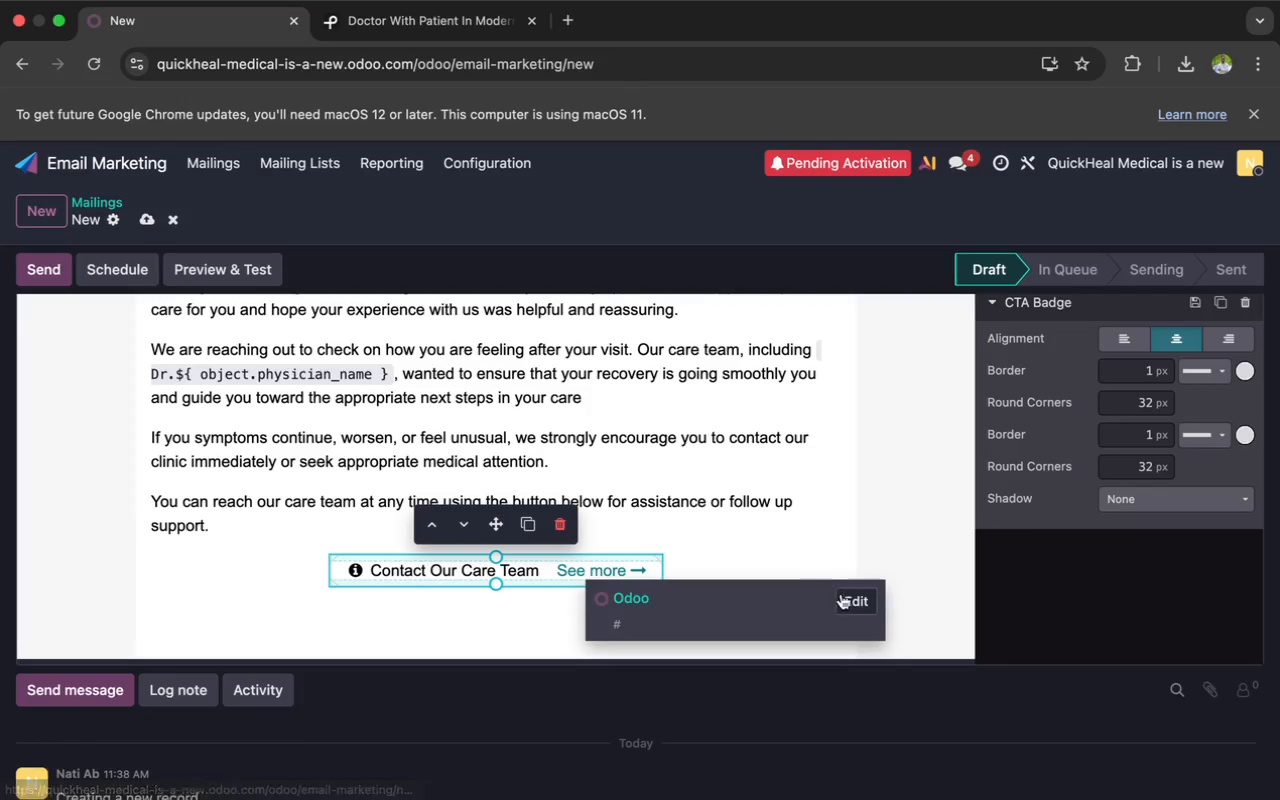 
left_click([852, 597])
 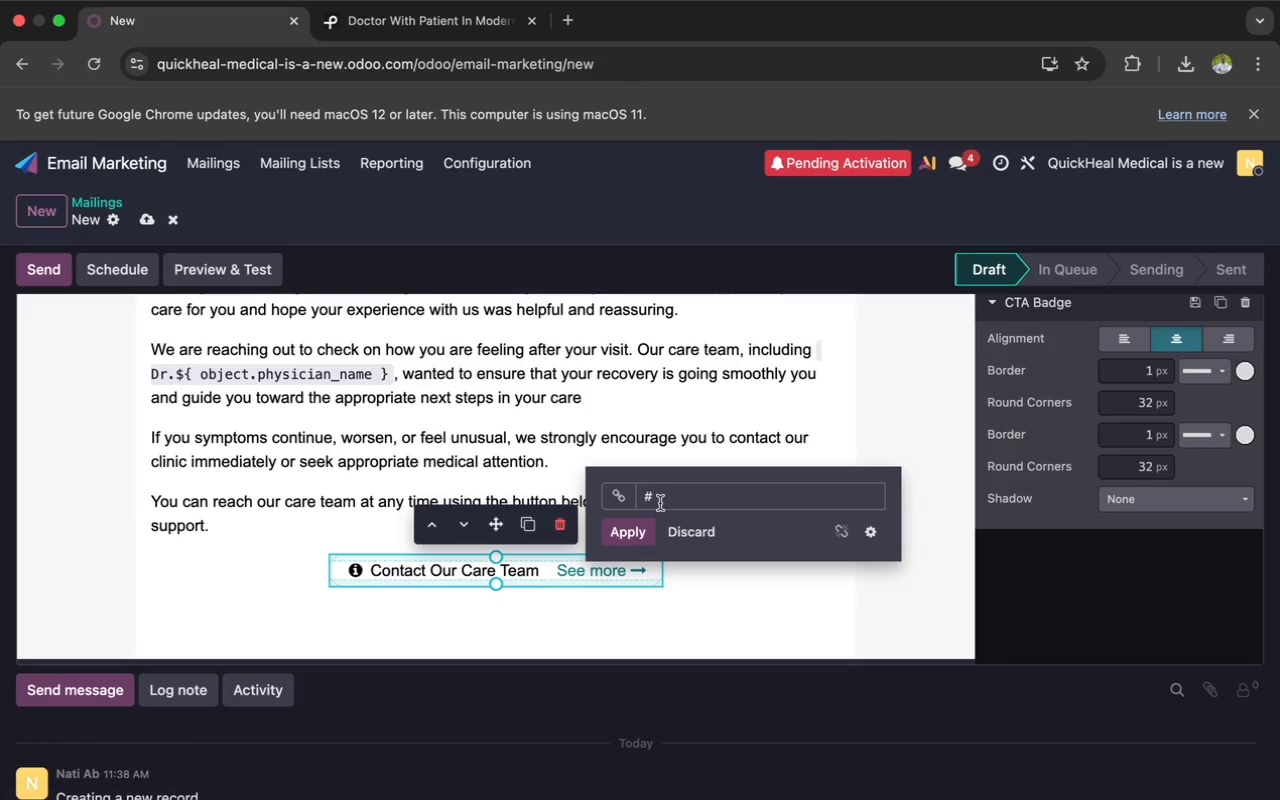 
left_click([661, 502])
 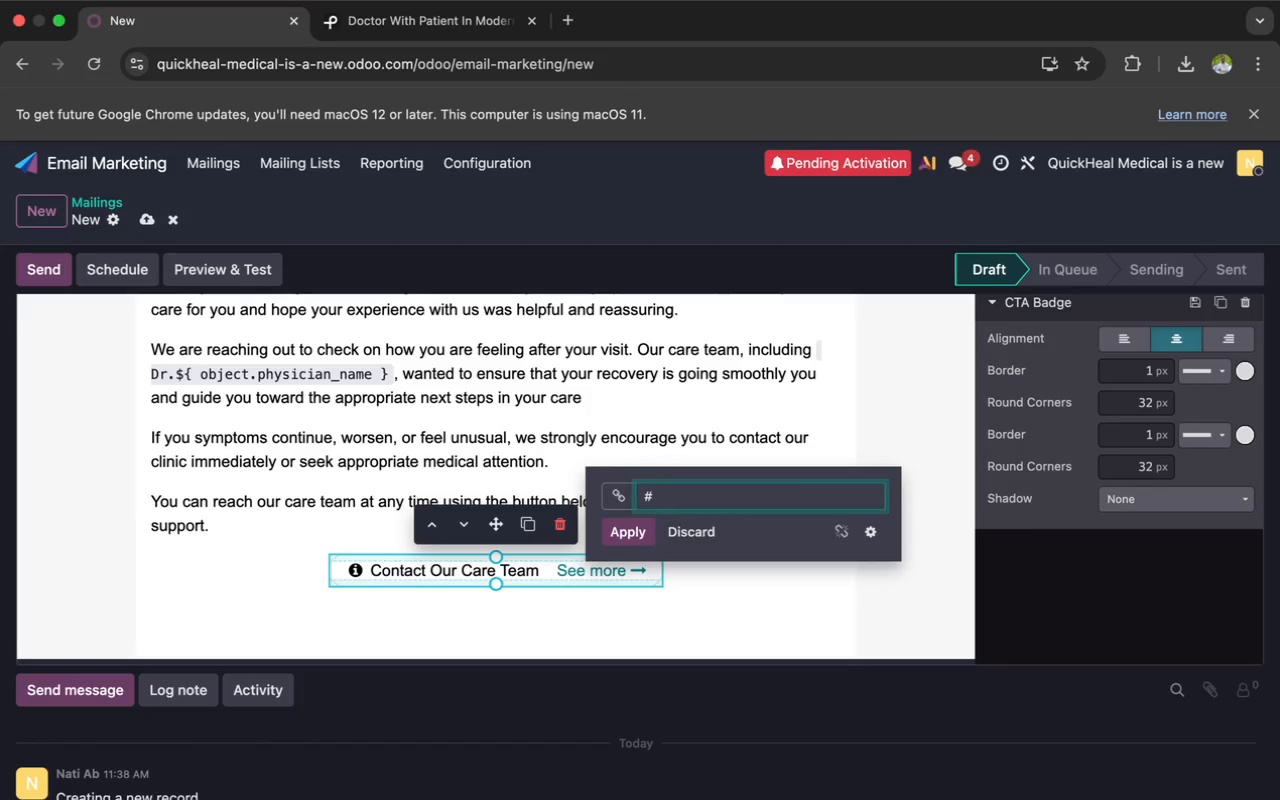 
key(Backspace)
type(https)
 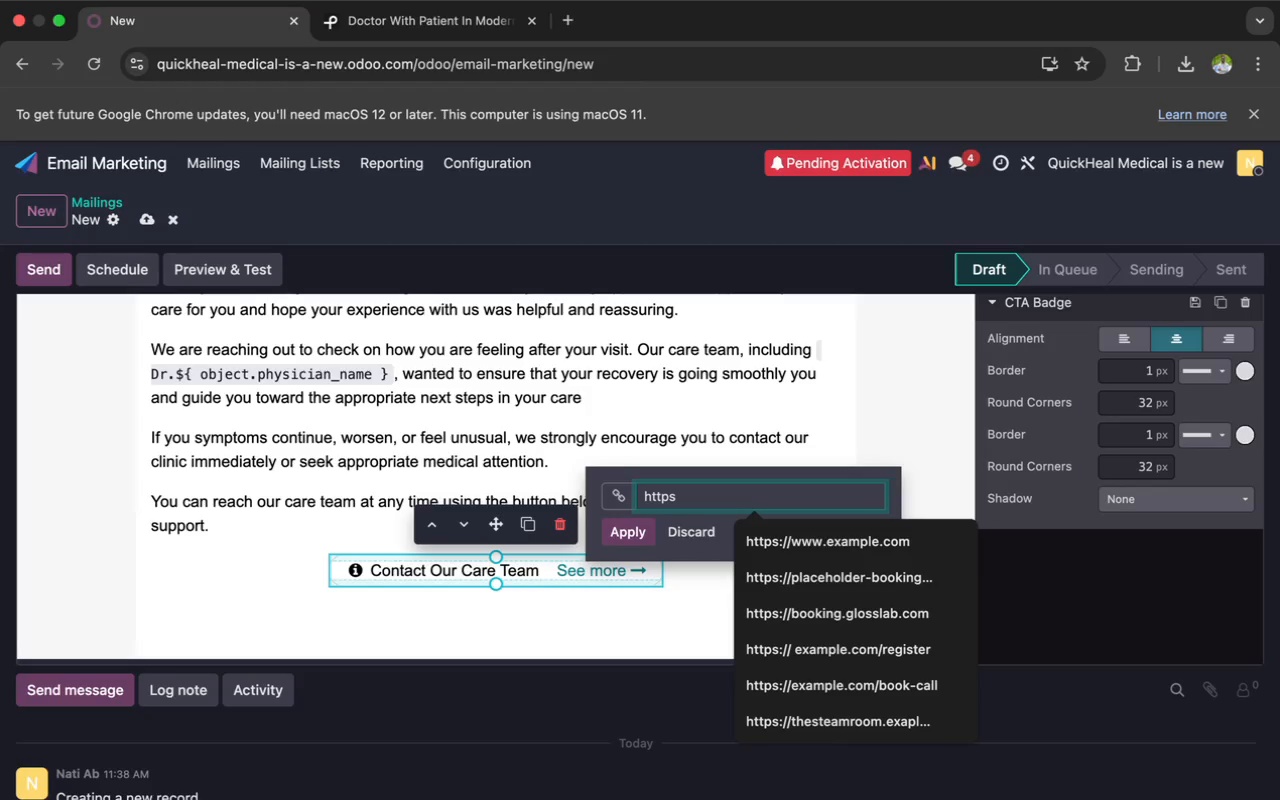 
type(://quickhea)
 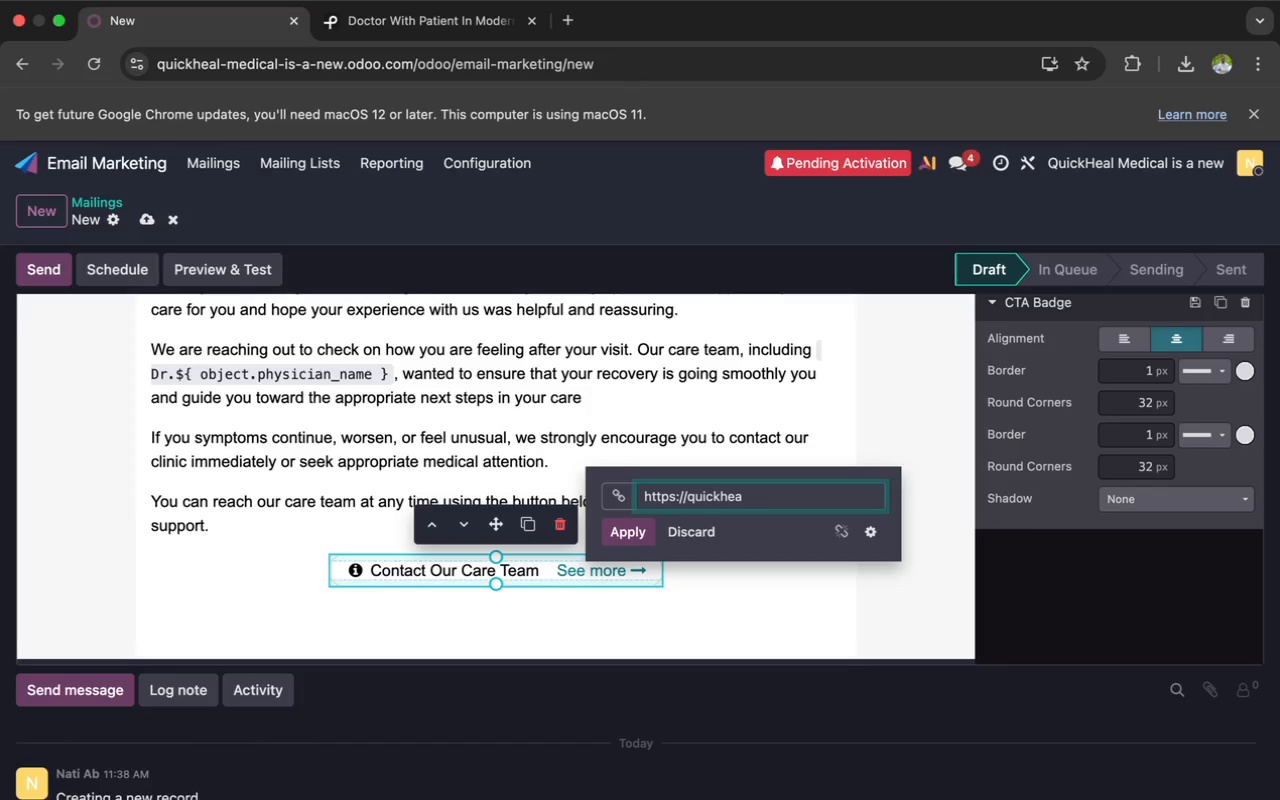 
type(lclinic)
 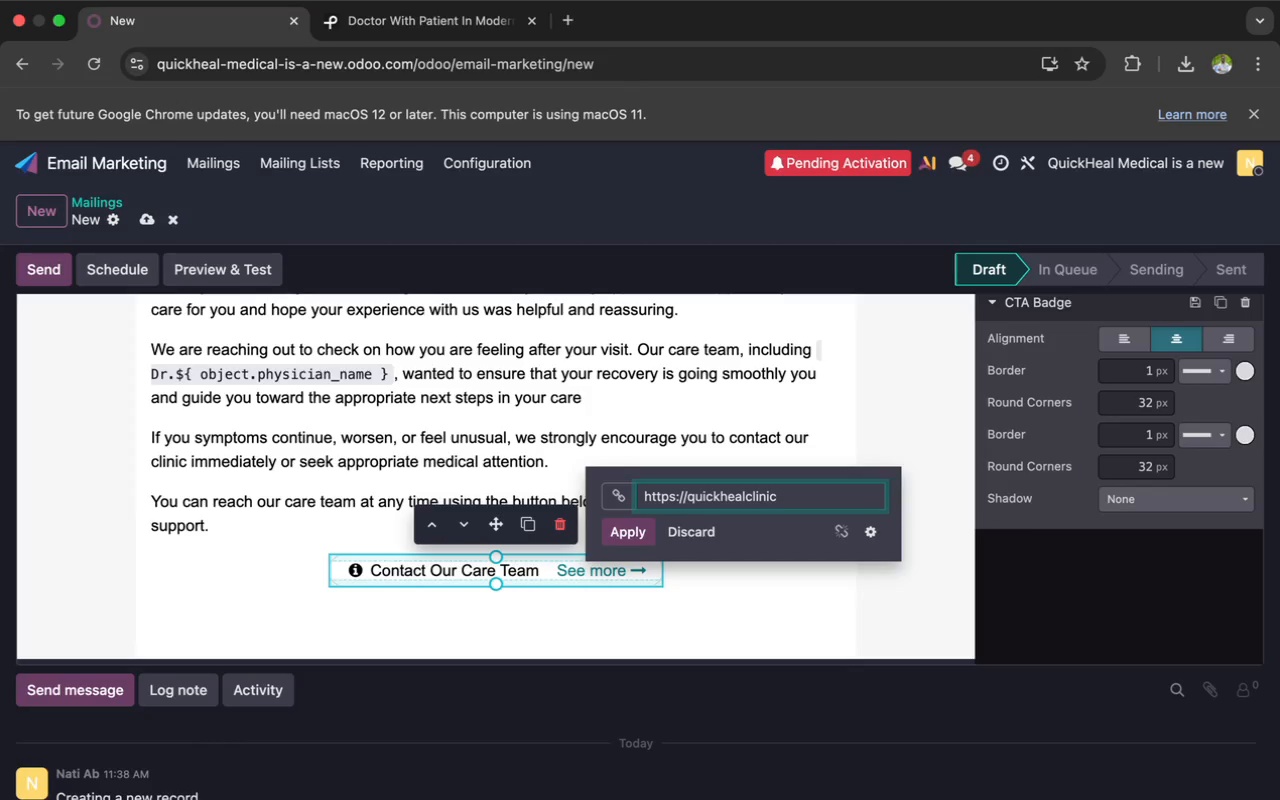 
type(.com/)
 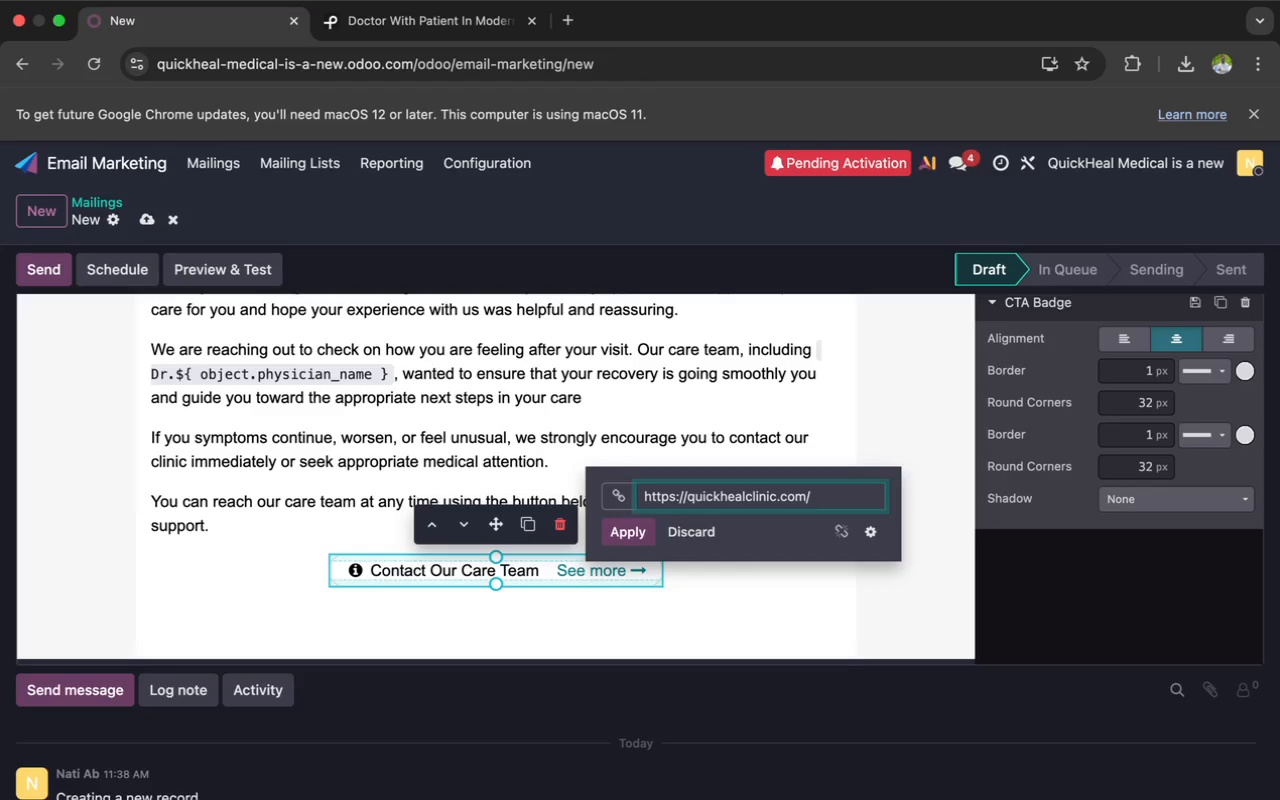 
type(contact)
 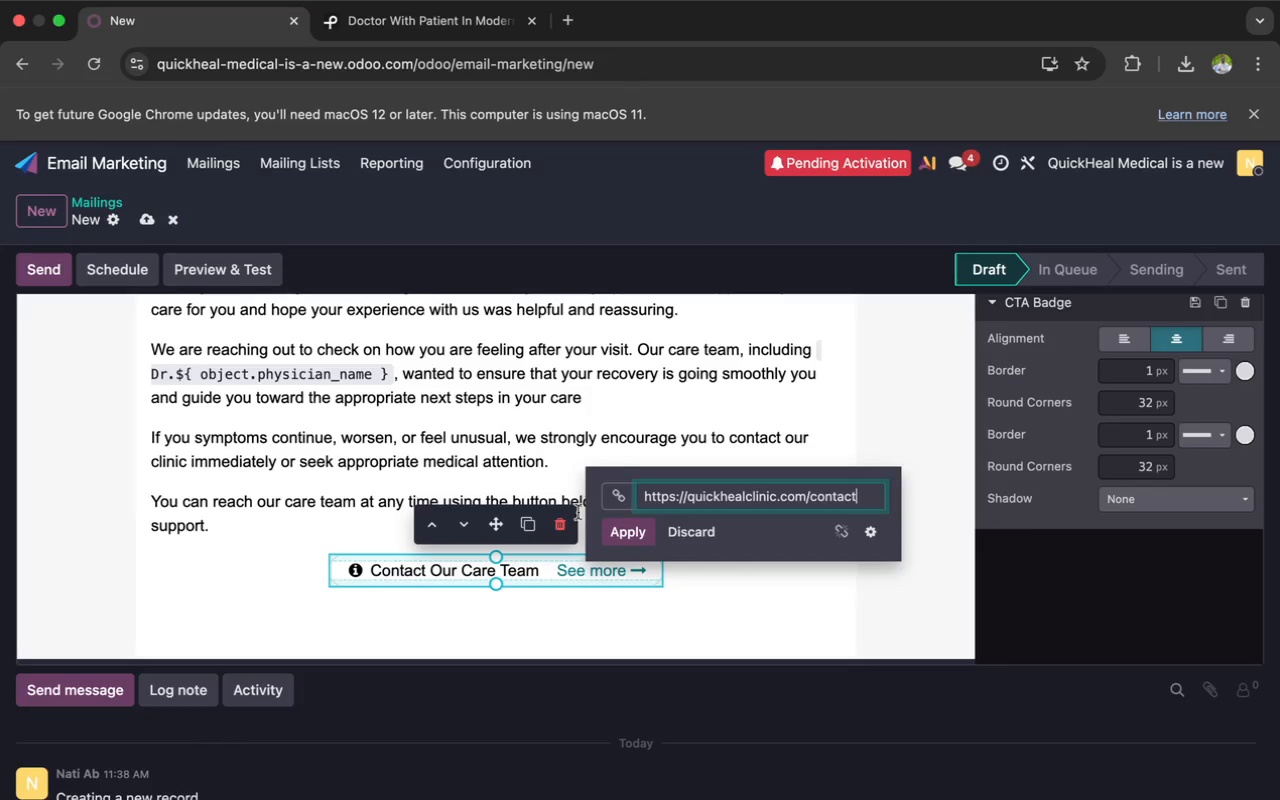 
left_click([615, 526])
 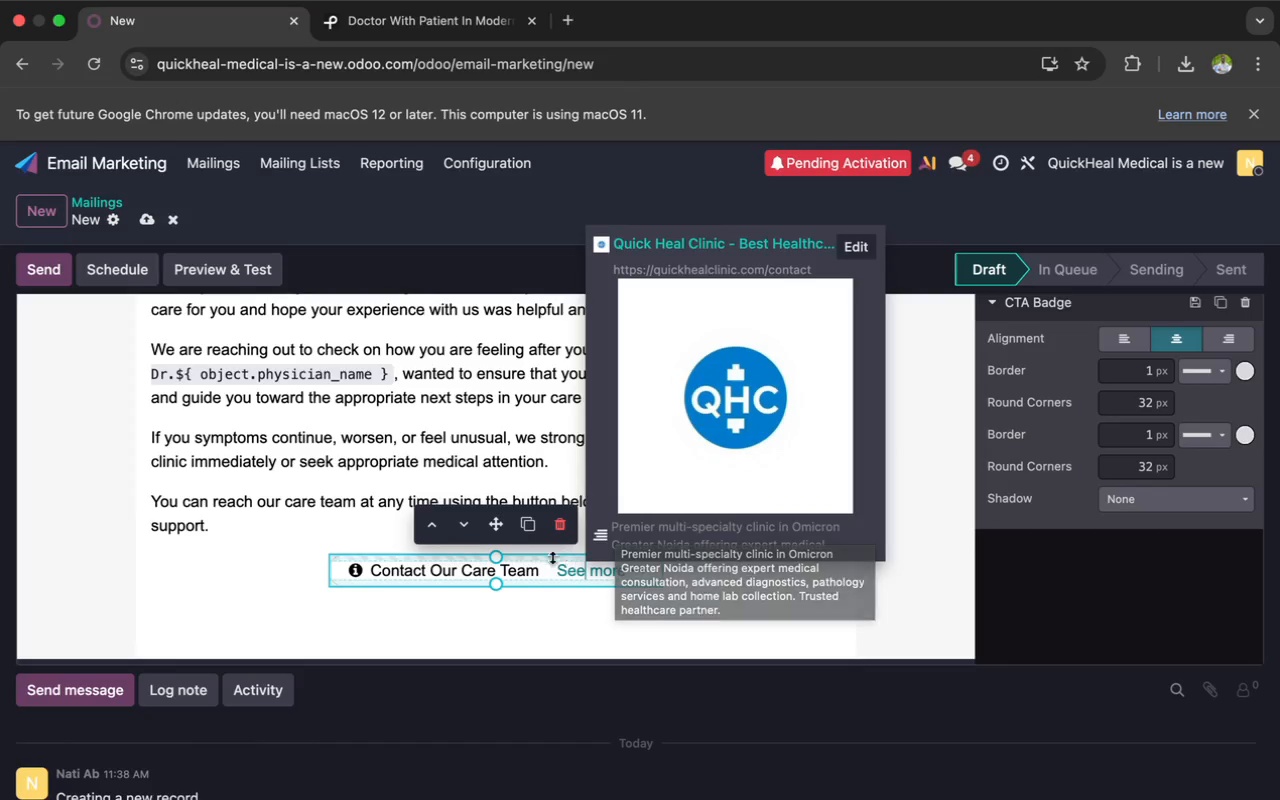 
wait(5.52)
 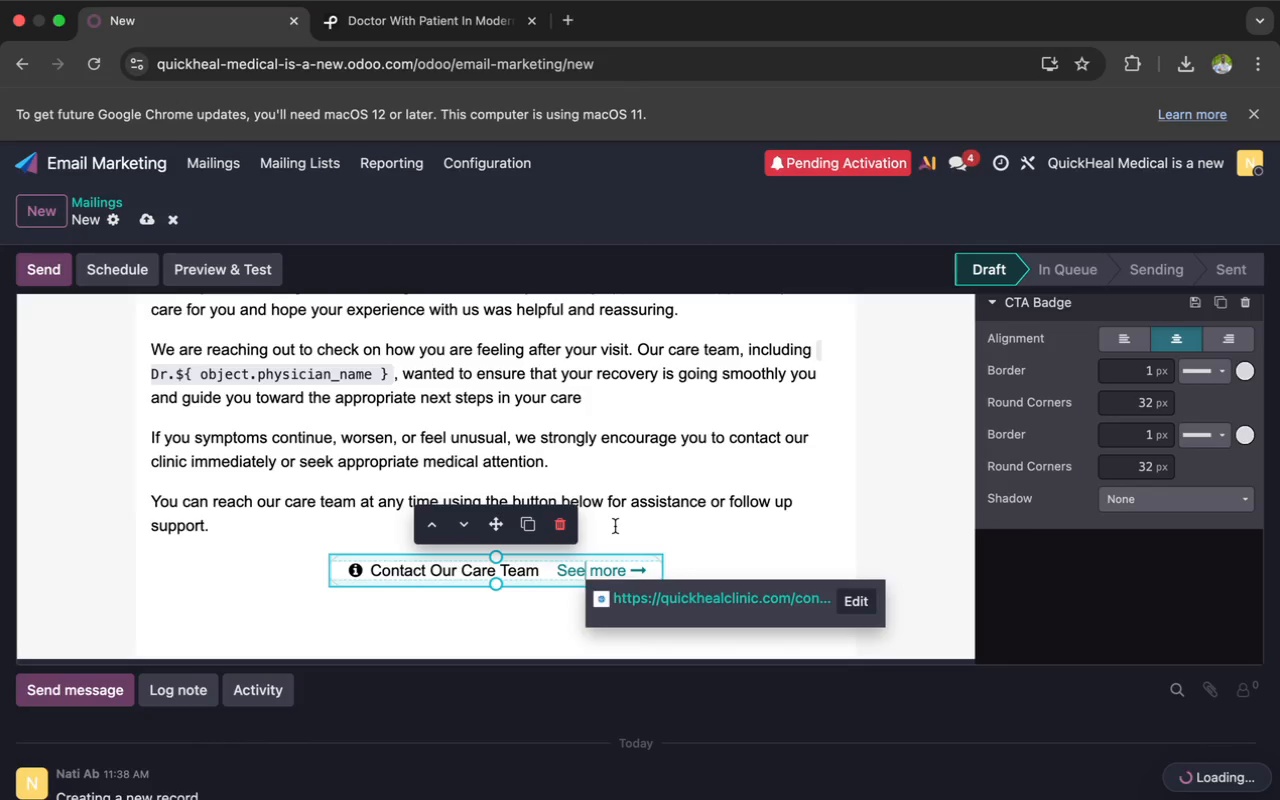 
left_click([421, 615])
 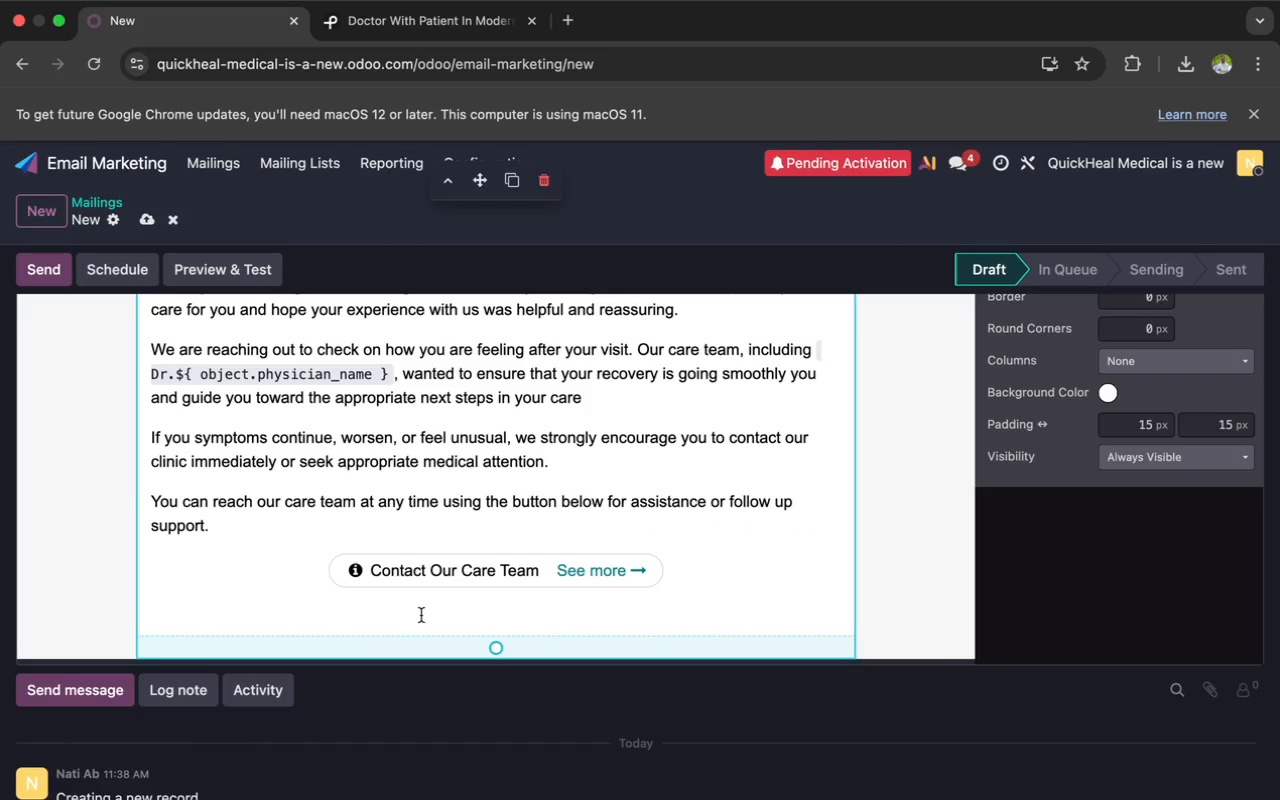 
type(At QuickHeal, we are committed to providing compassionate )
 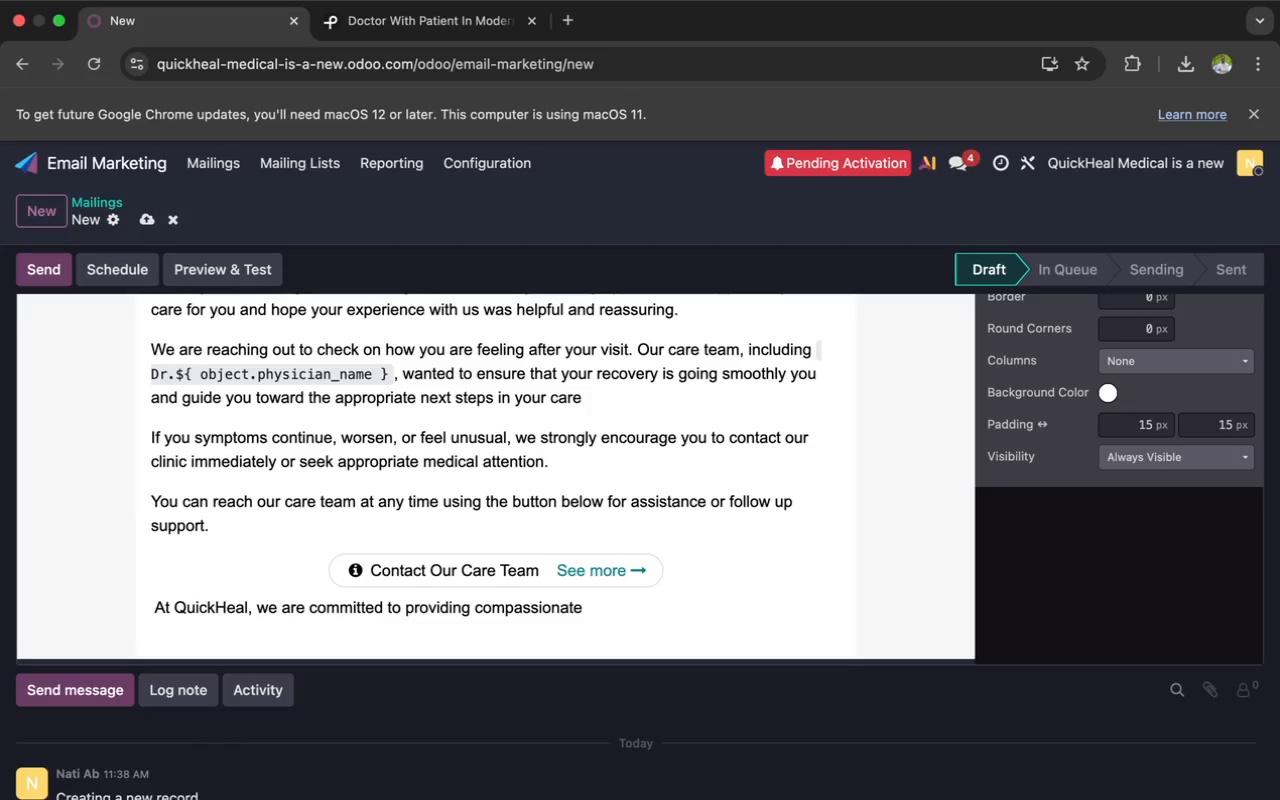 
wait(5.27)
 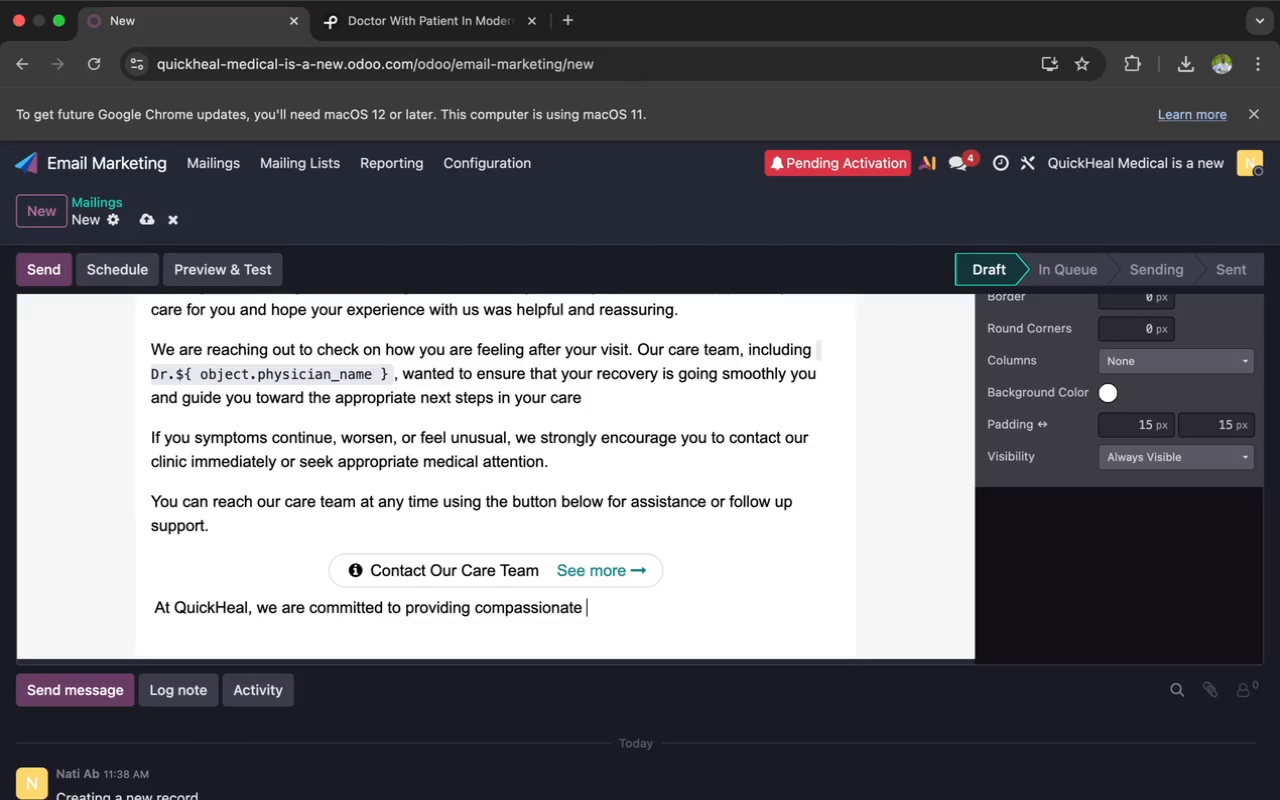 
key(Backspace)
type(, professional)
 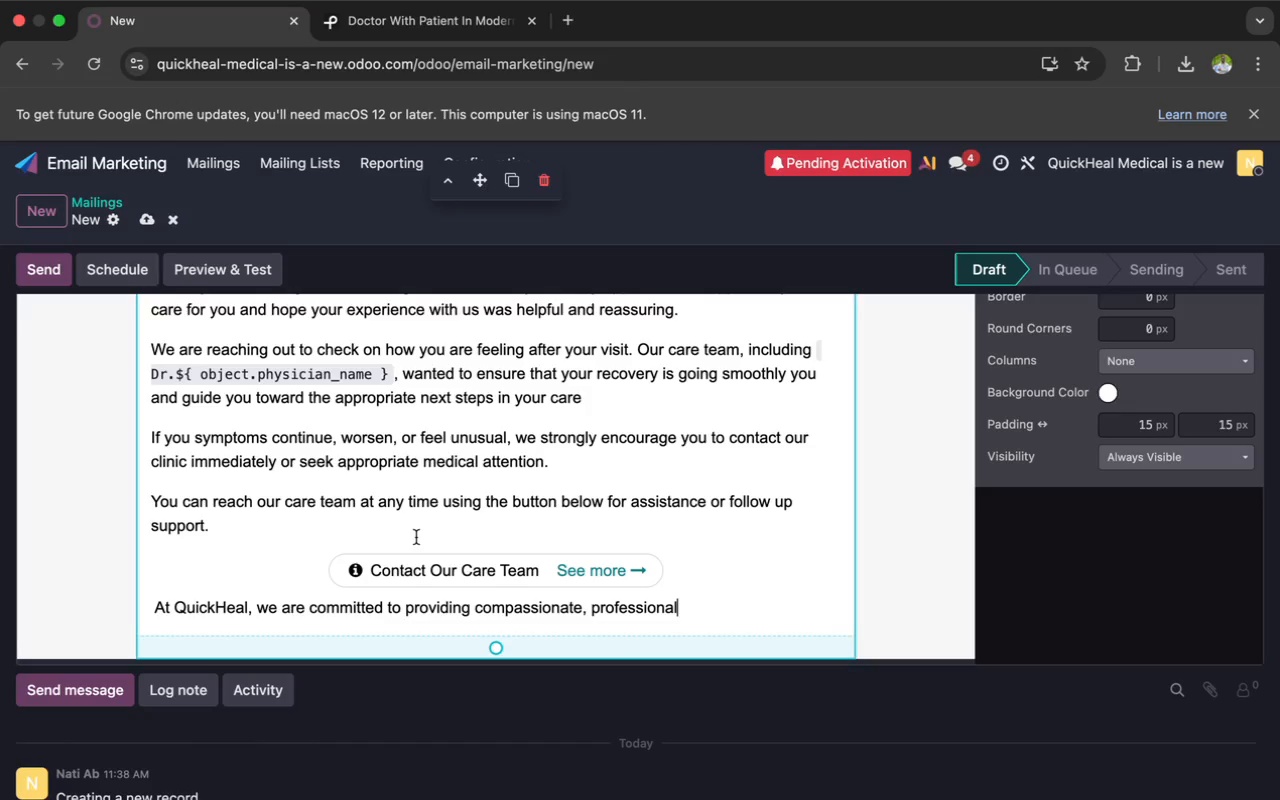 
wait(37.13)
 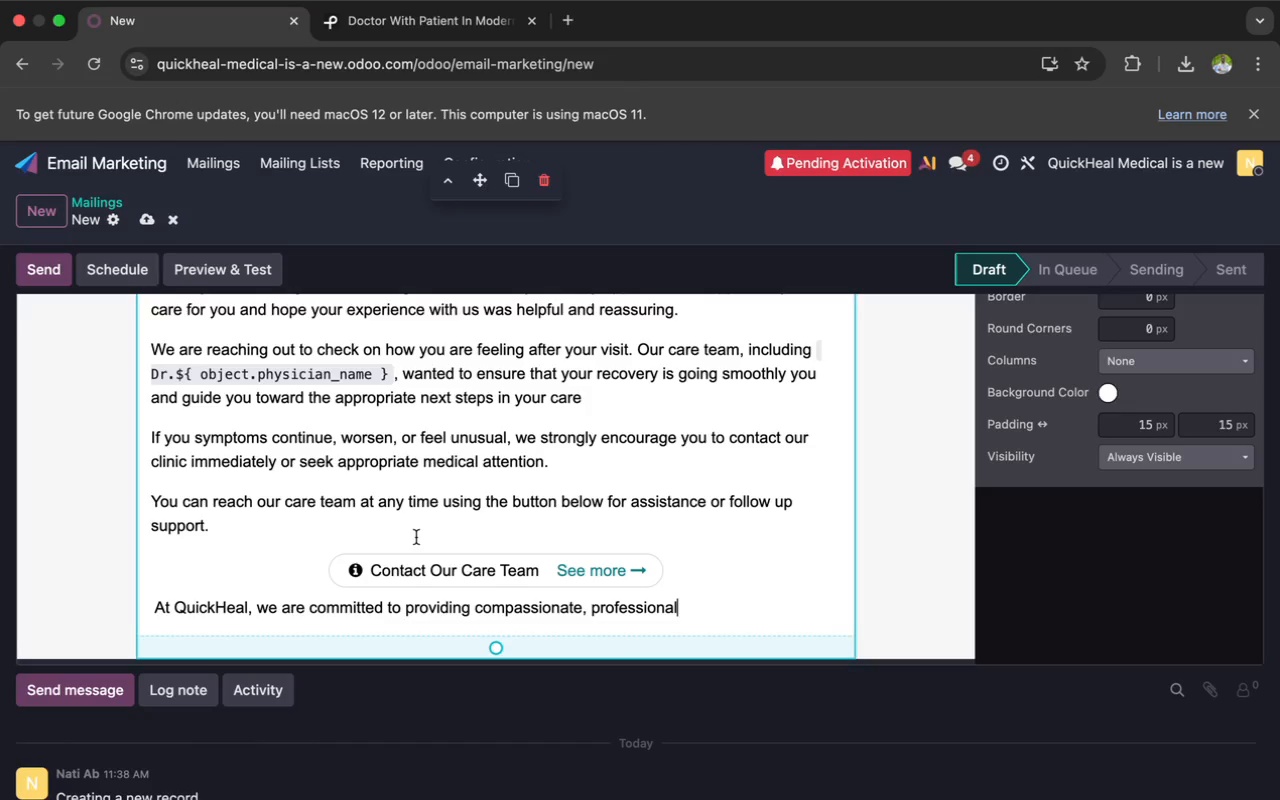 
type(, and co)
 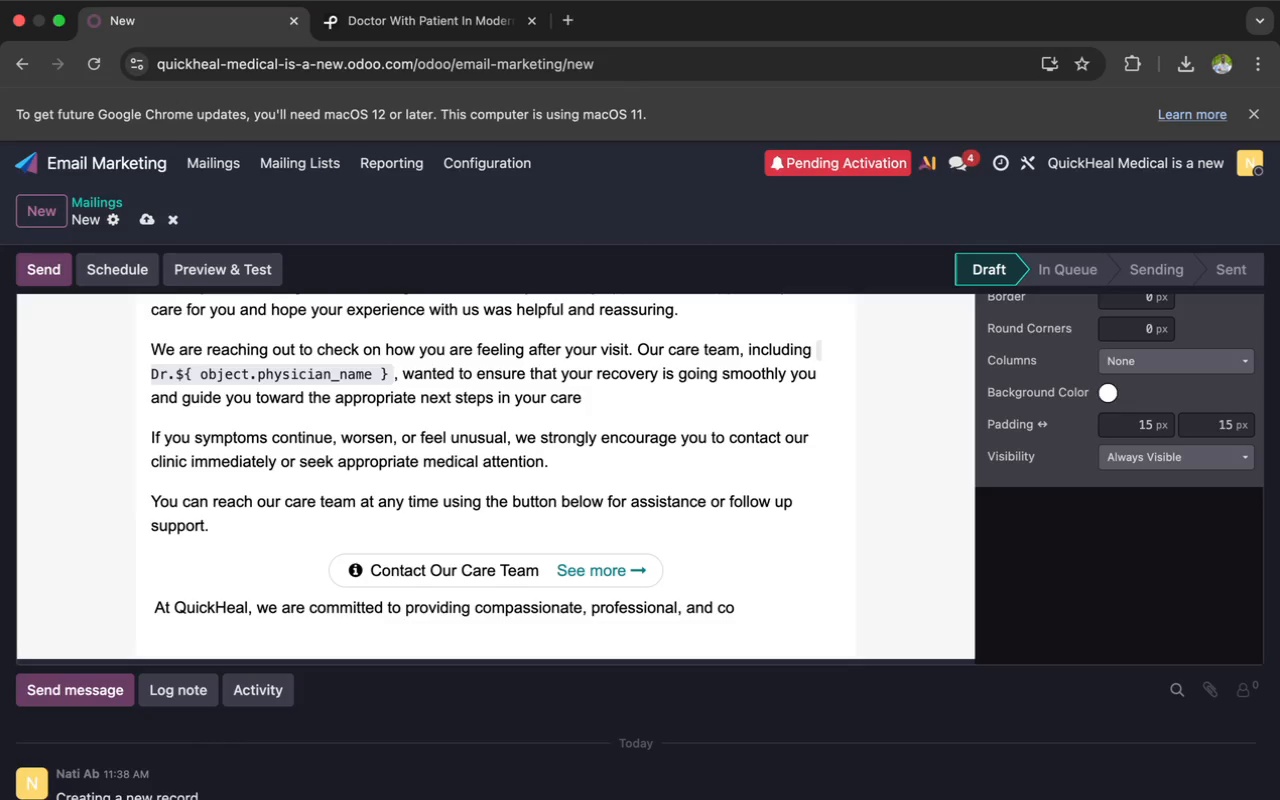 
type(mmu)
 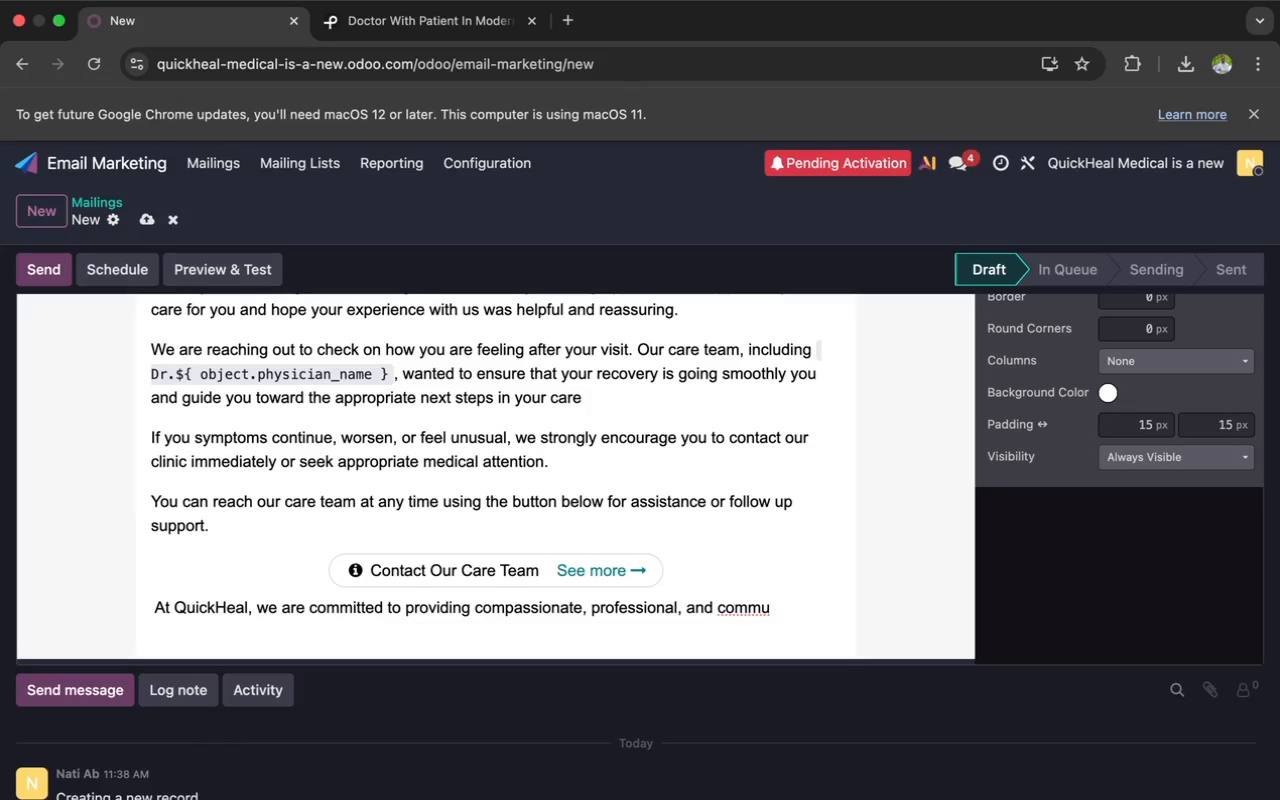 
key(N)
 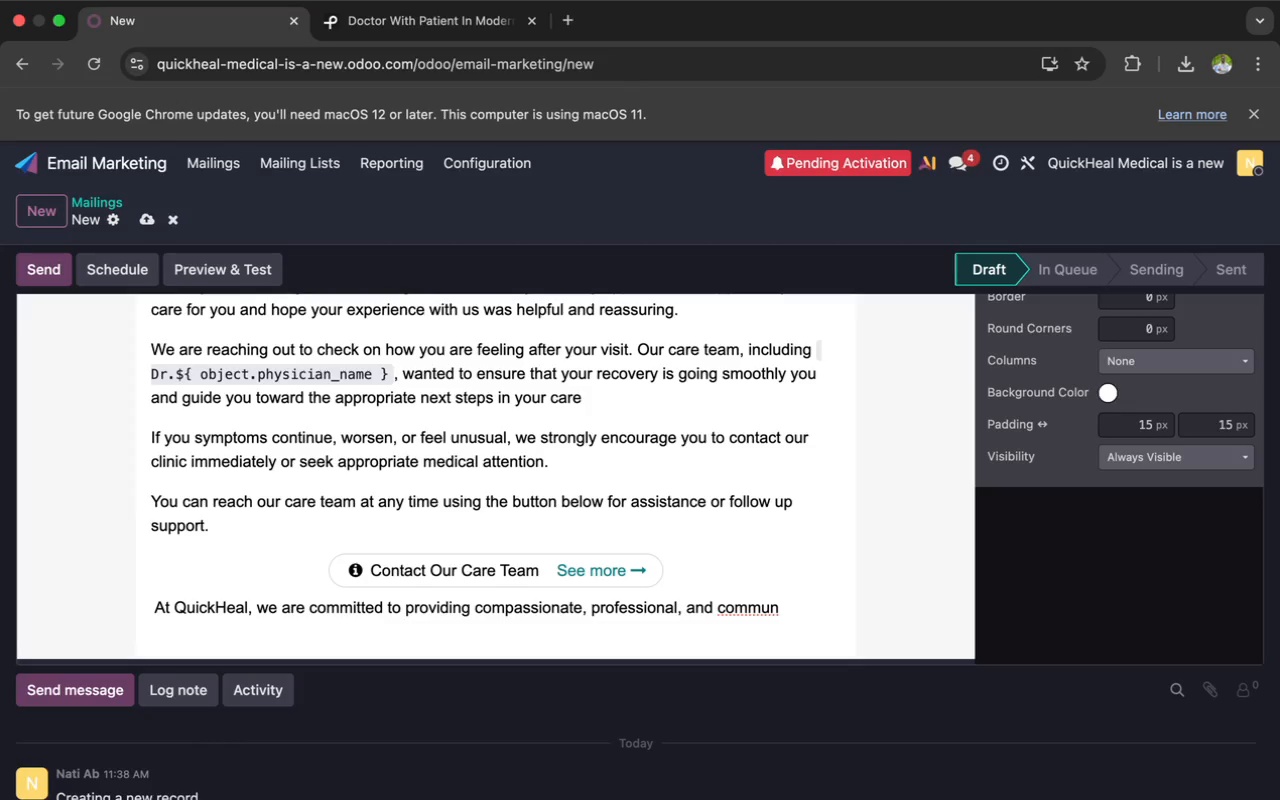 
wait(17.71)
 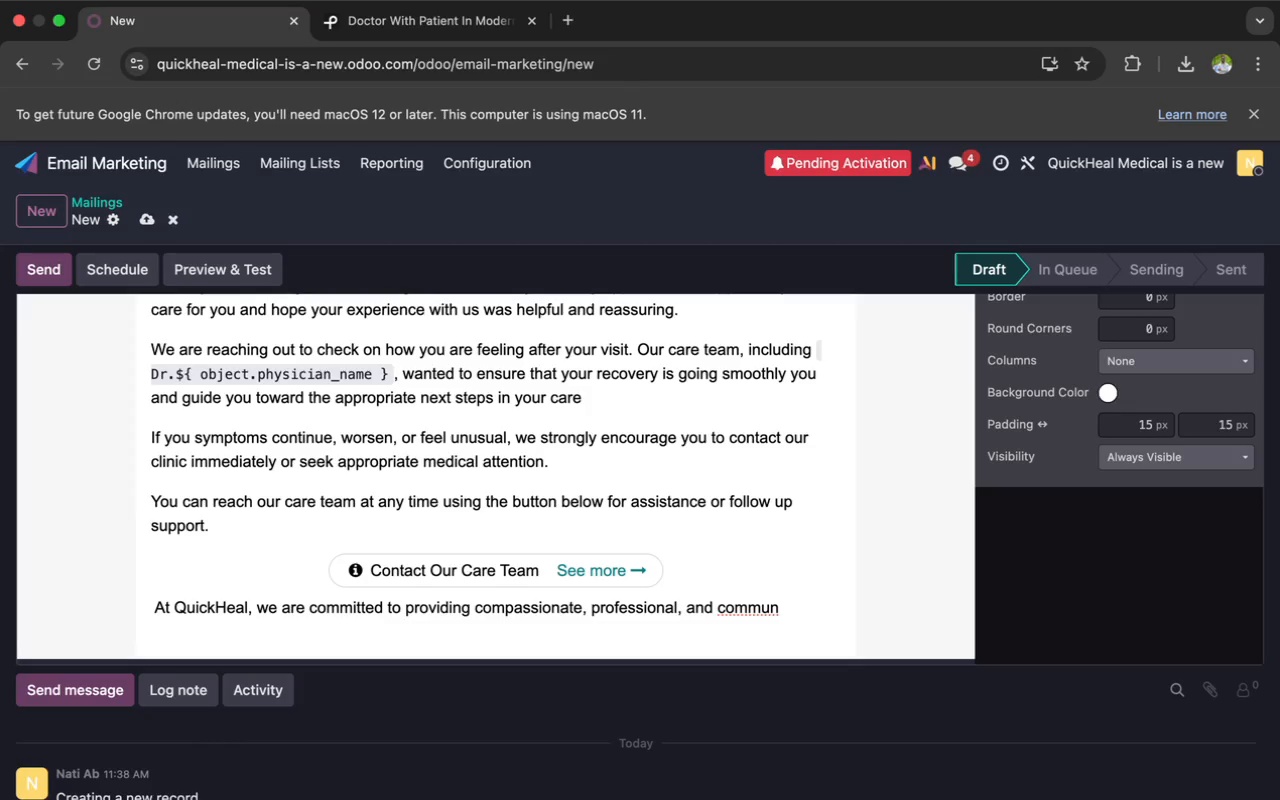 
type(ity fou)
 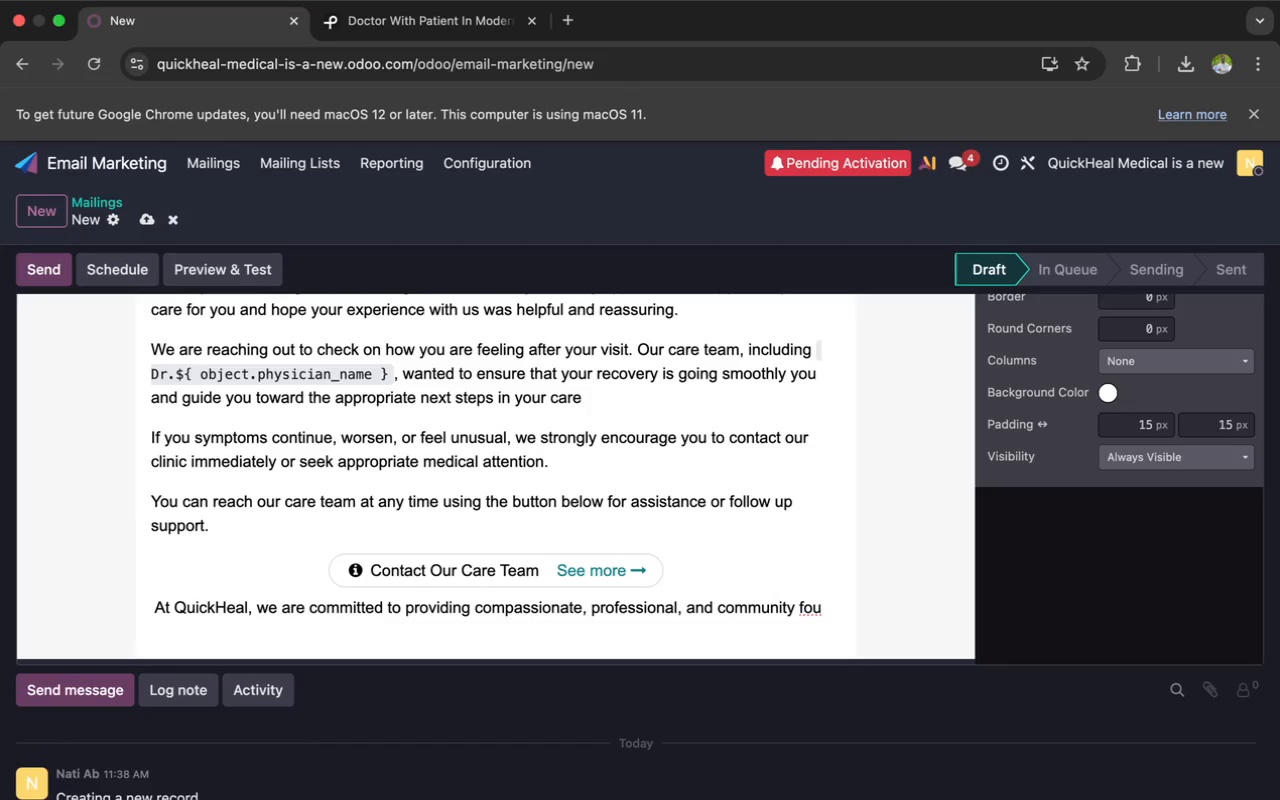 
key(Backspace)
 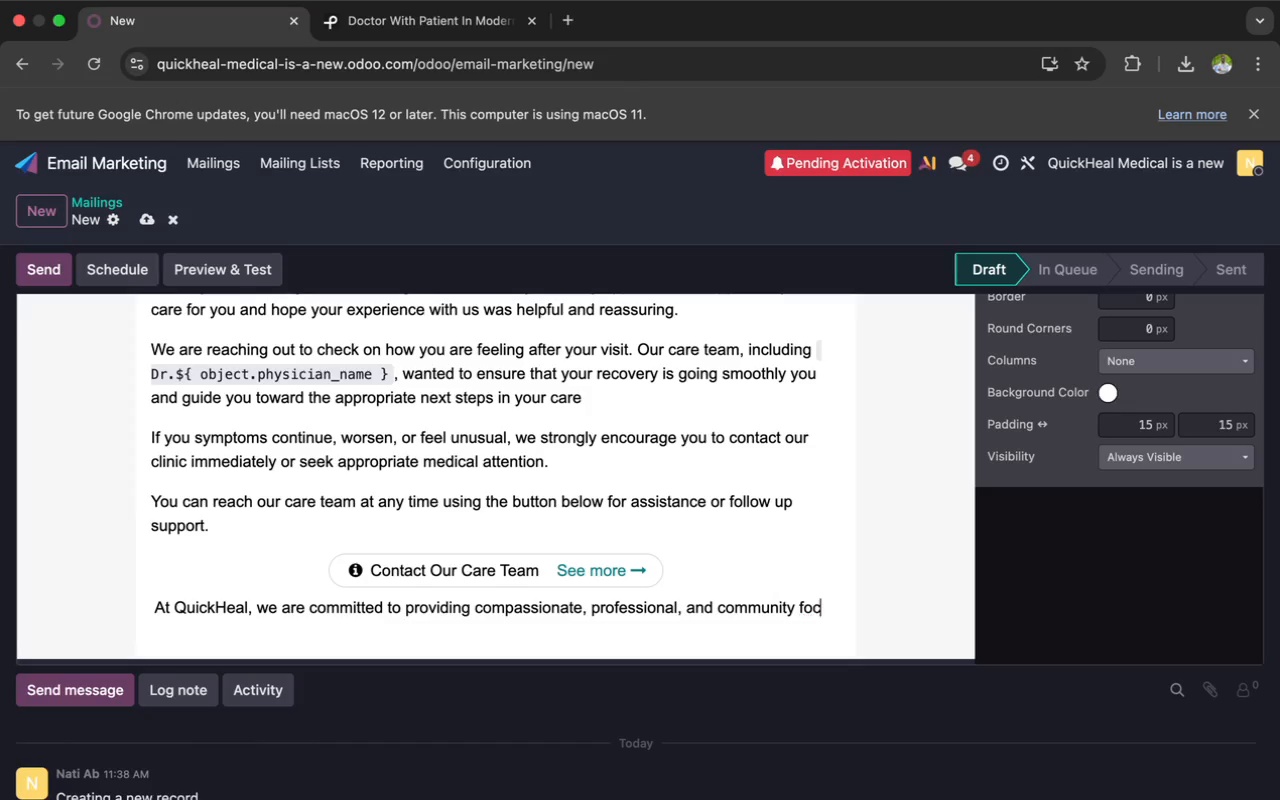 
key(C)
 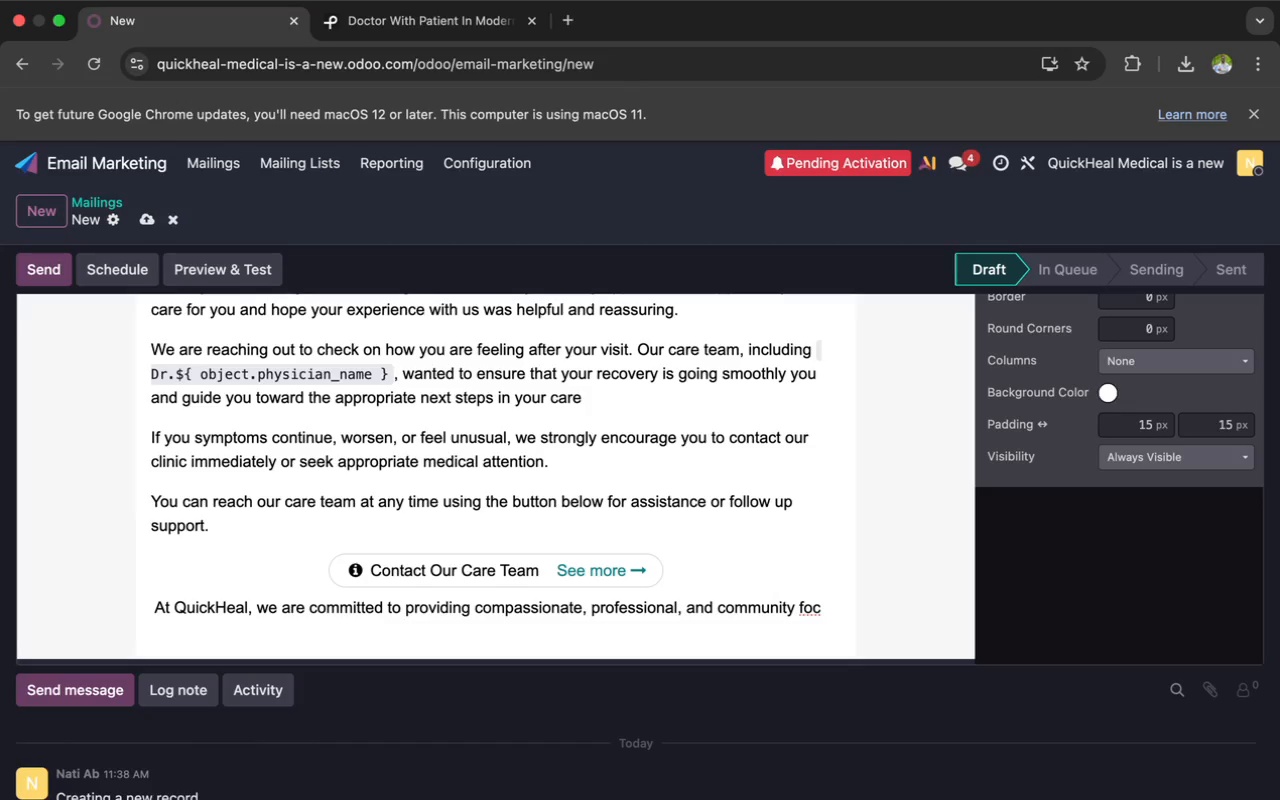 
type(used)
 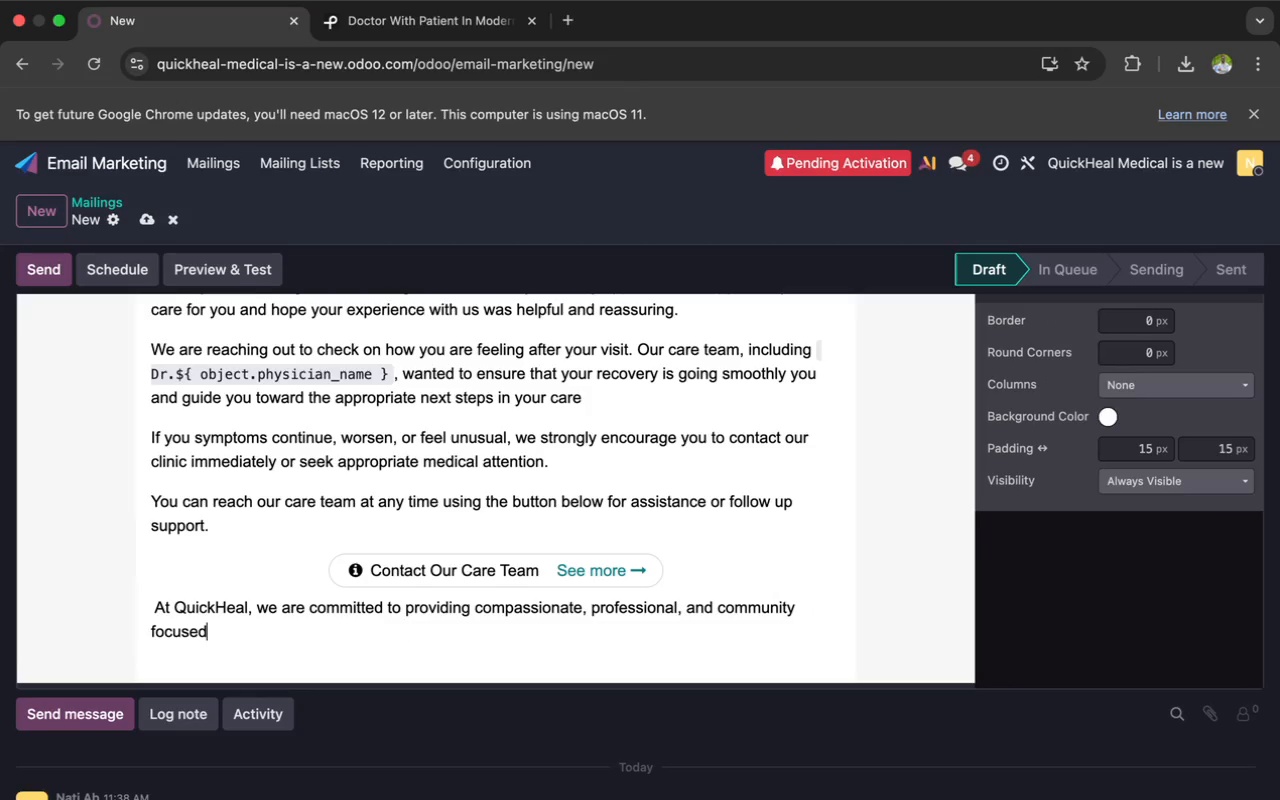 
type( health)
 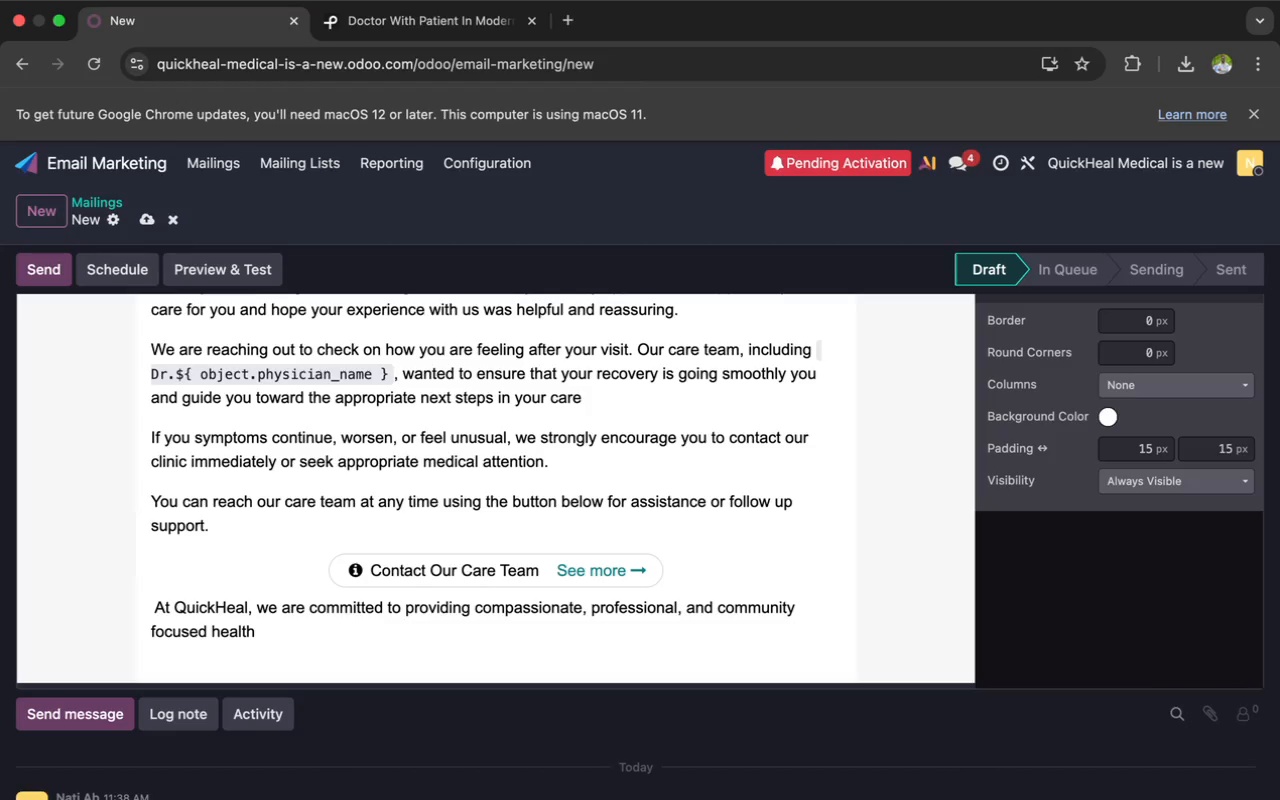 
type(care. Every pai)
key(Backspace)
type(te)
 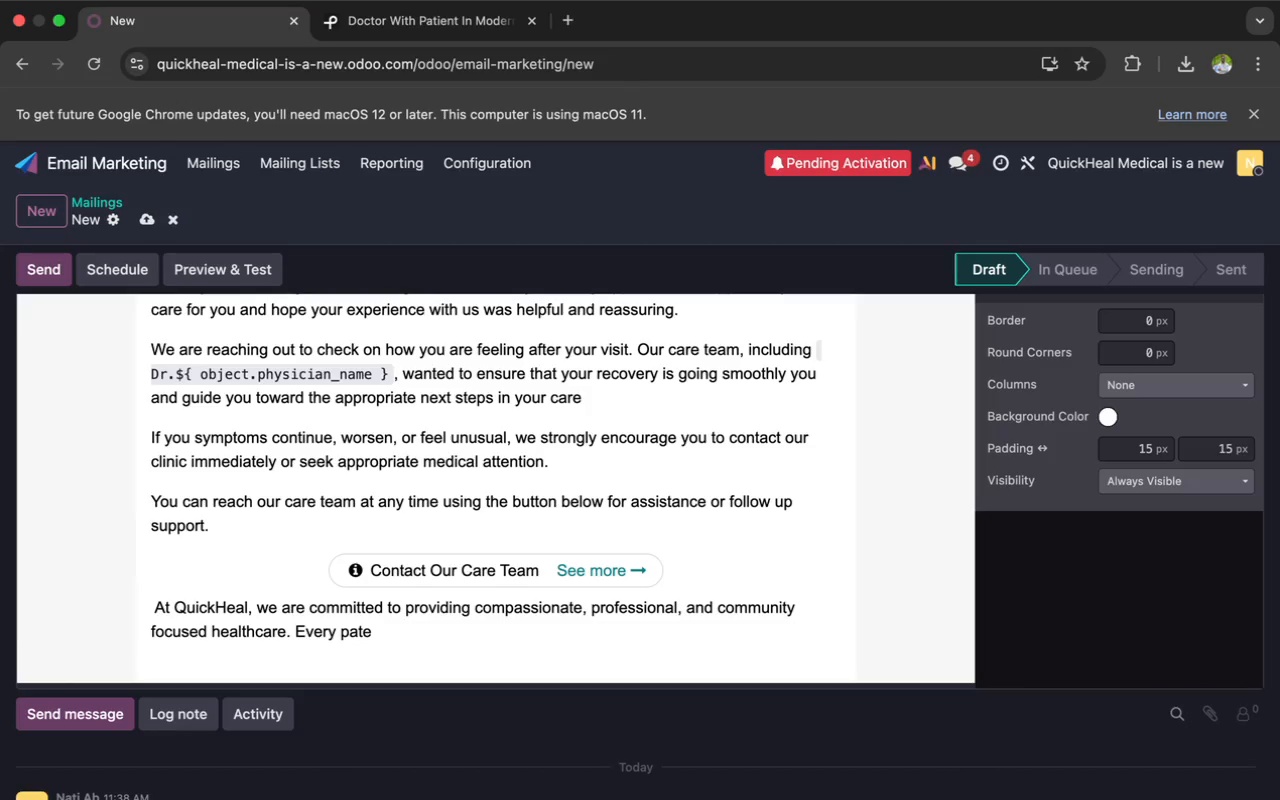 
key(Backspace)
type(ient matters to us )
key(Backspace)
type(,,)
key(Backspace)
type( and )
 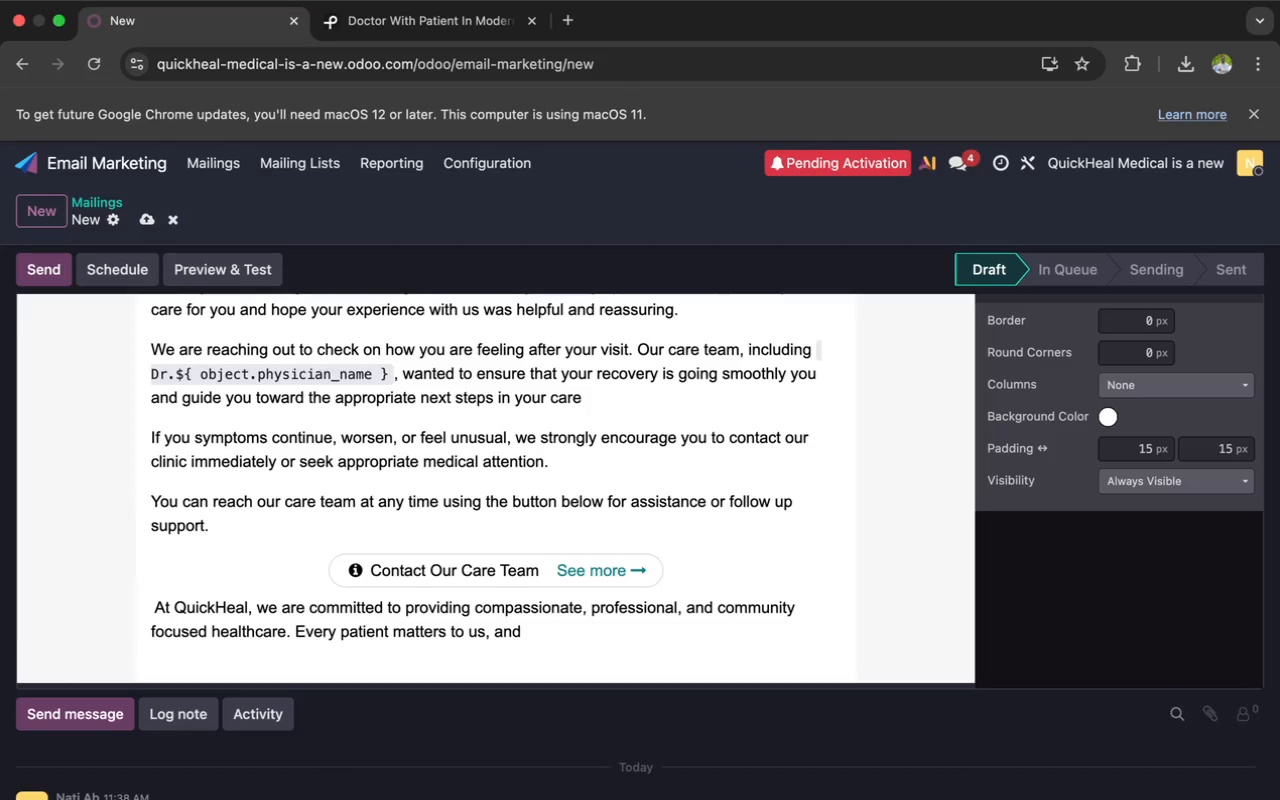 
wait(6.13)
 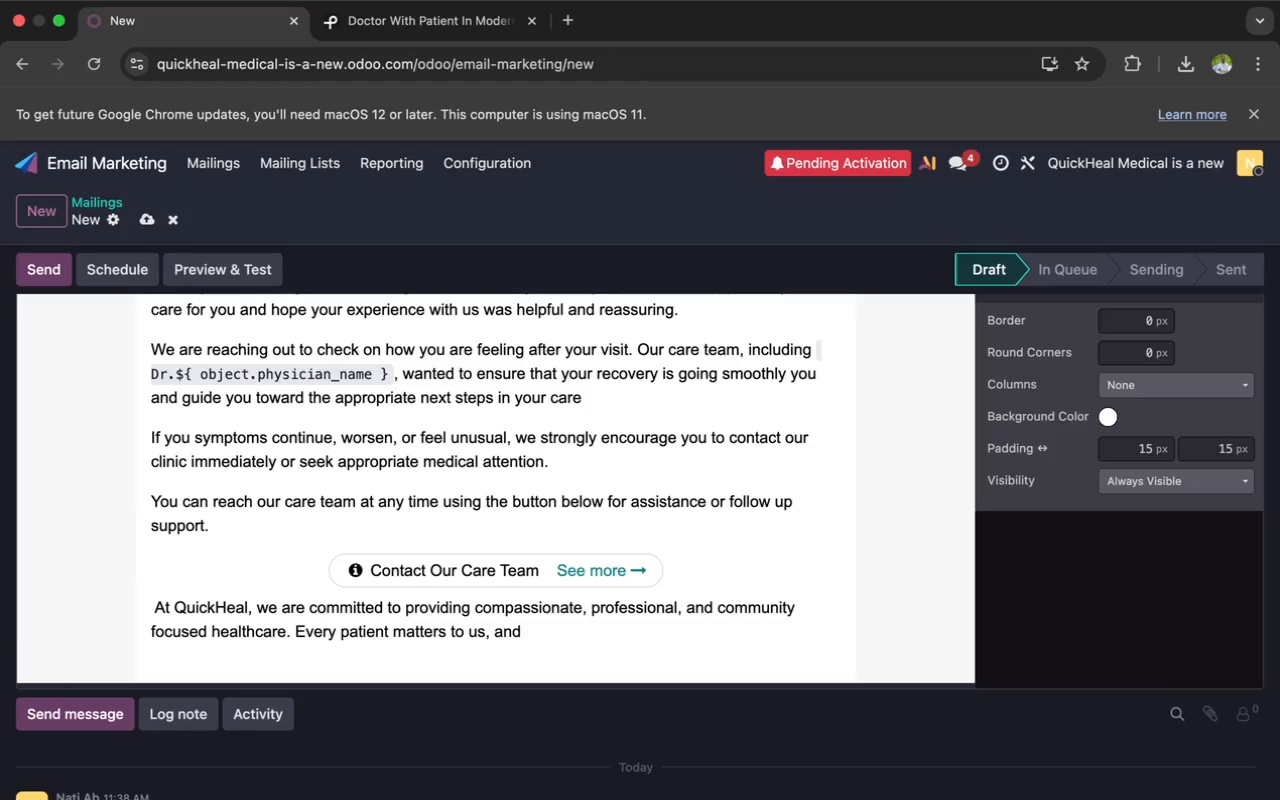 
type(your)
 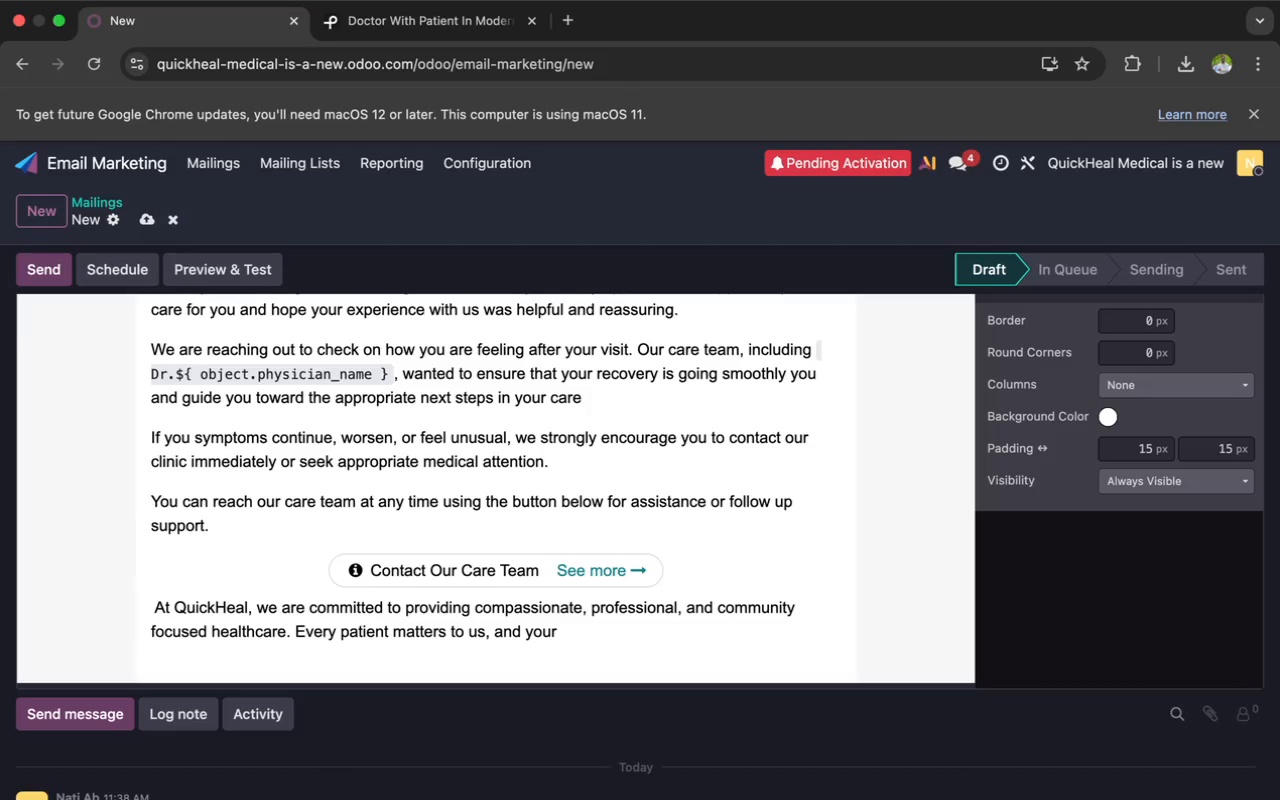 
type( well being is always)
 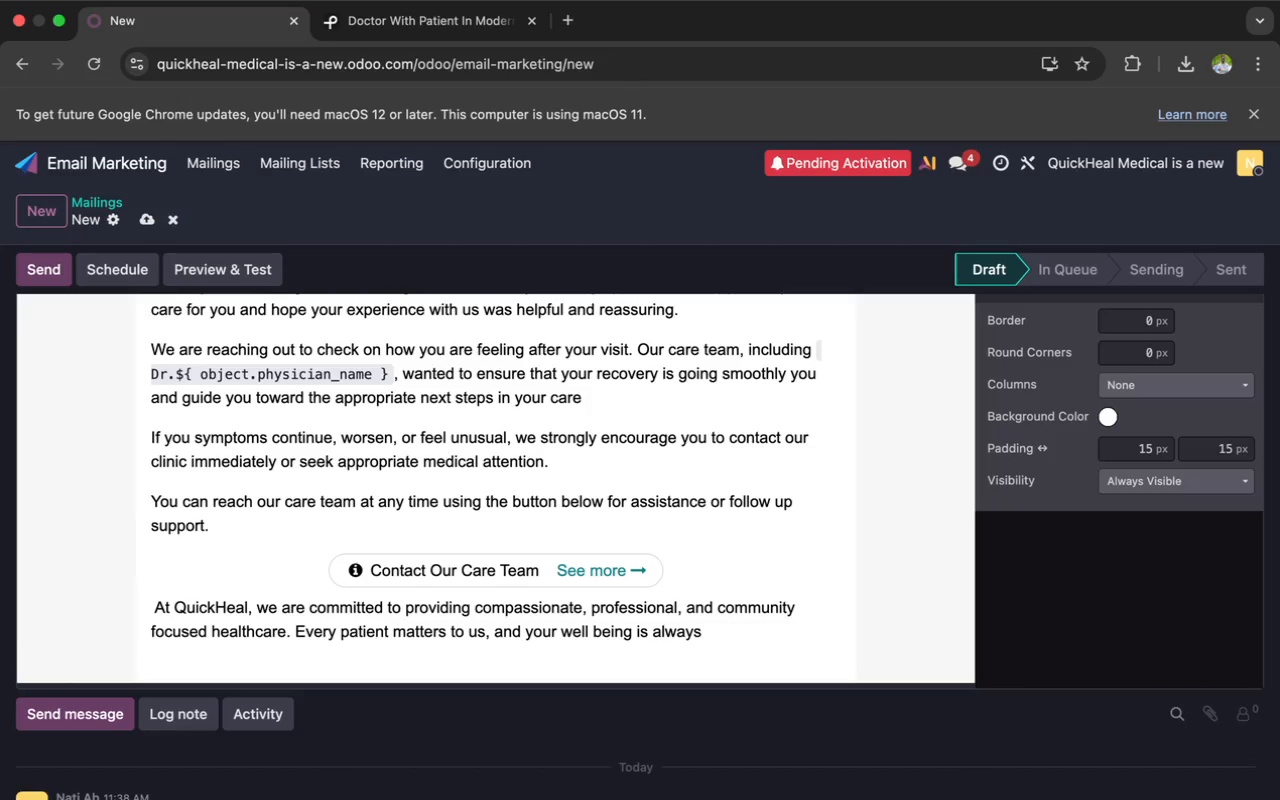 
type( our)
 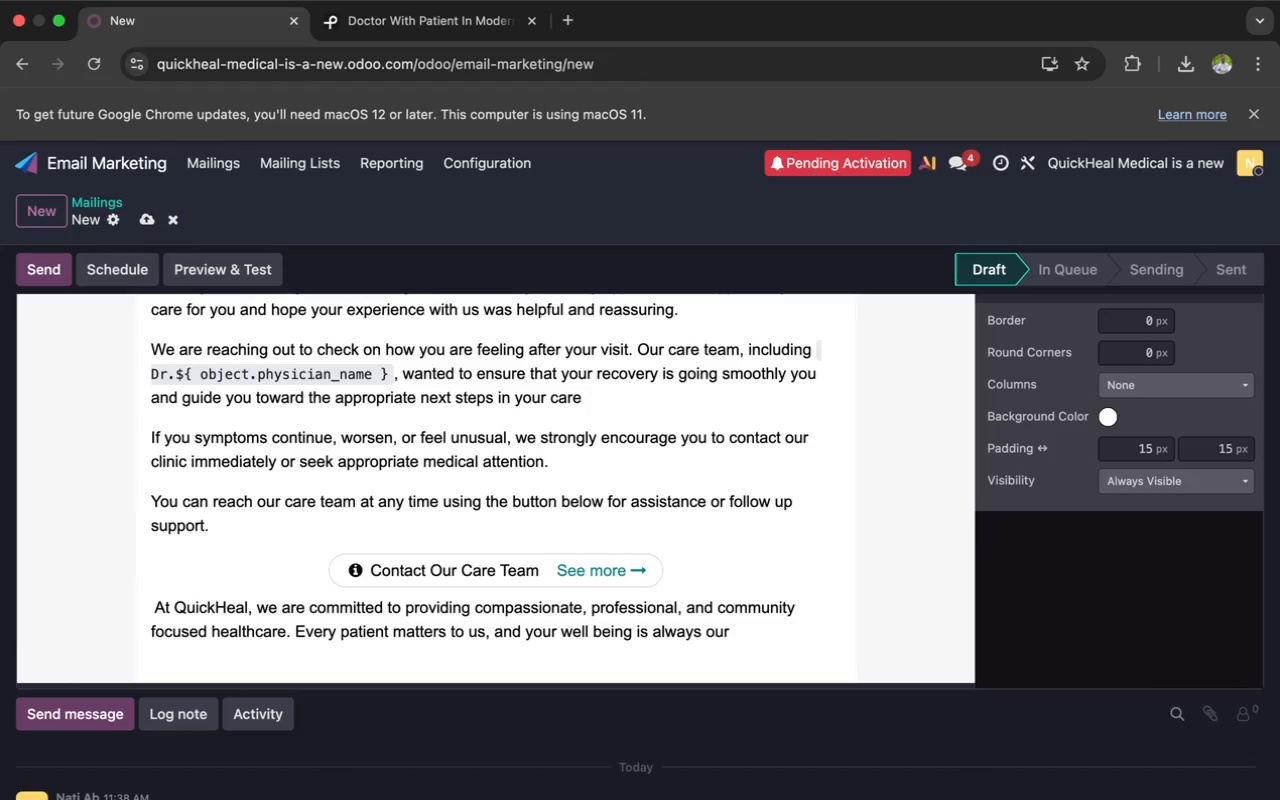 
type( high)
 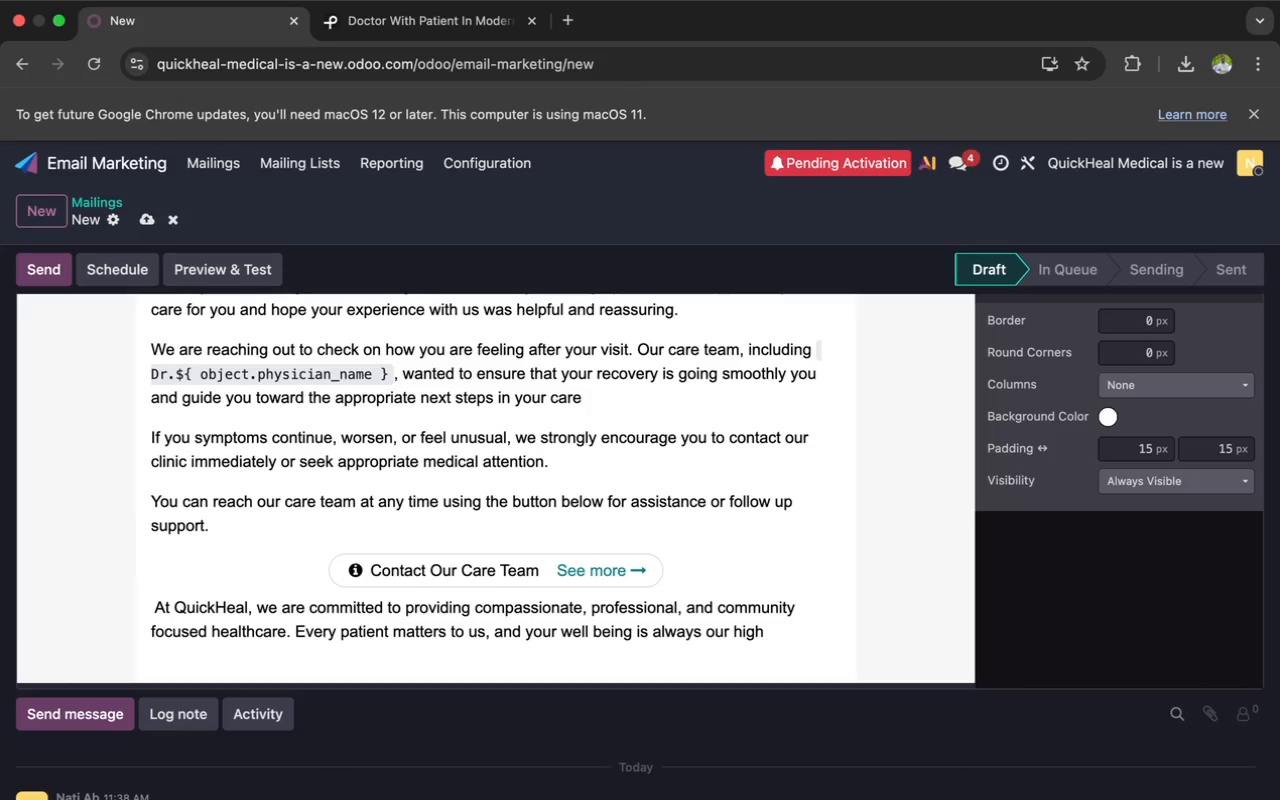 
type(est)
 